 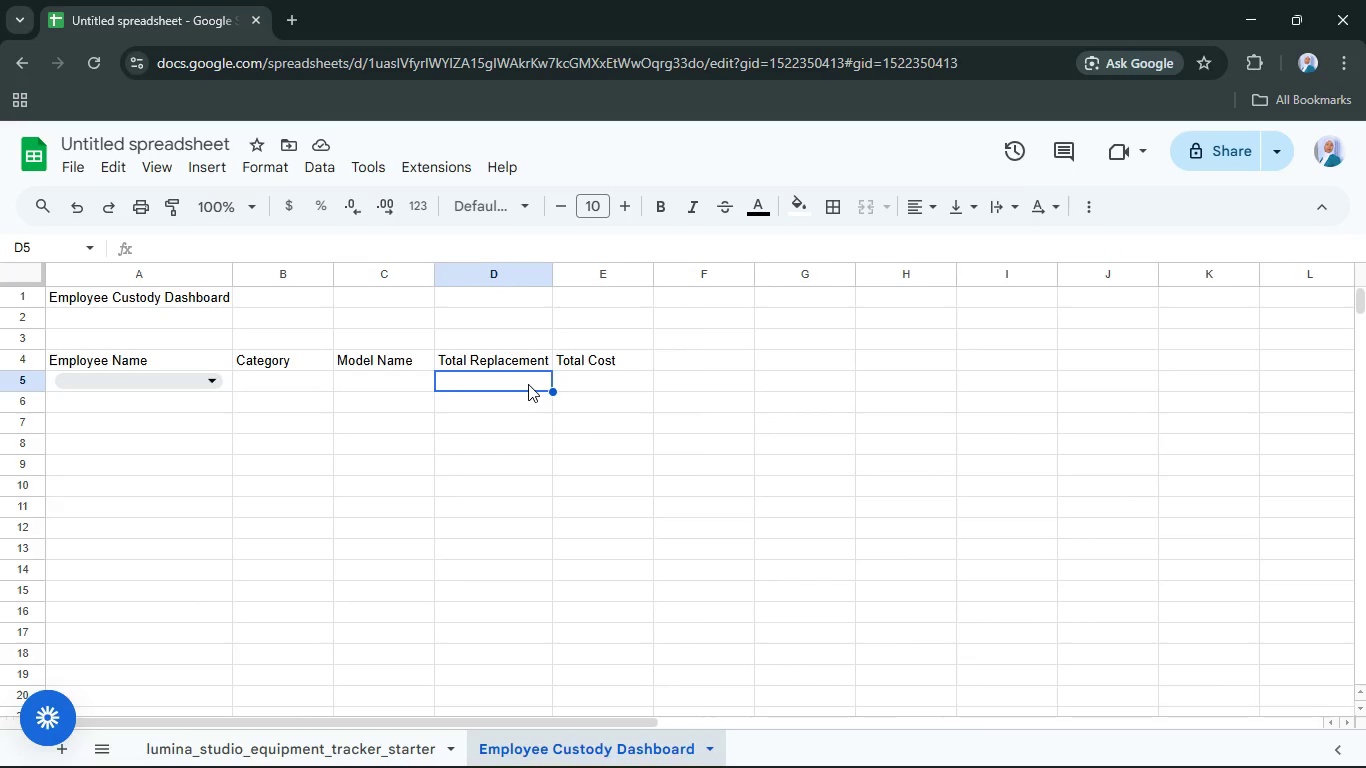 
left_click([307, 373])
 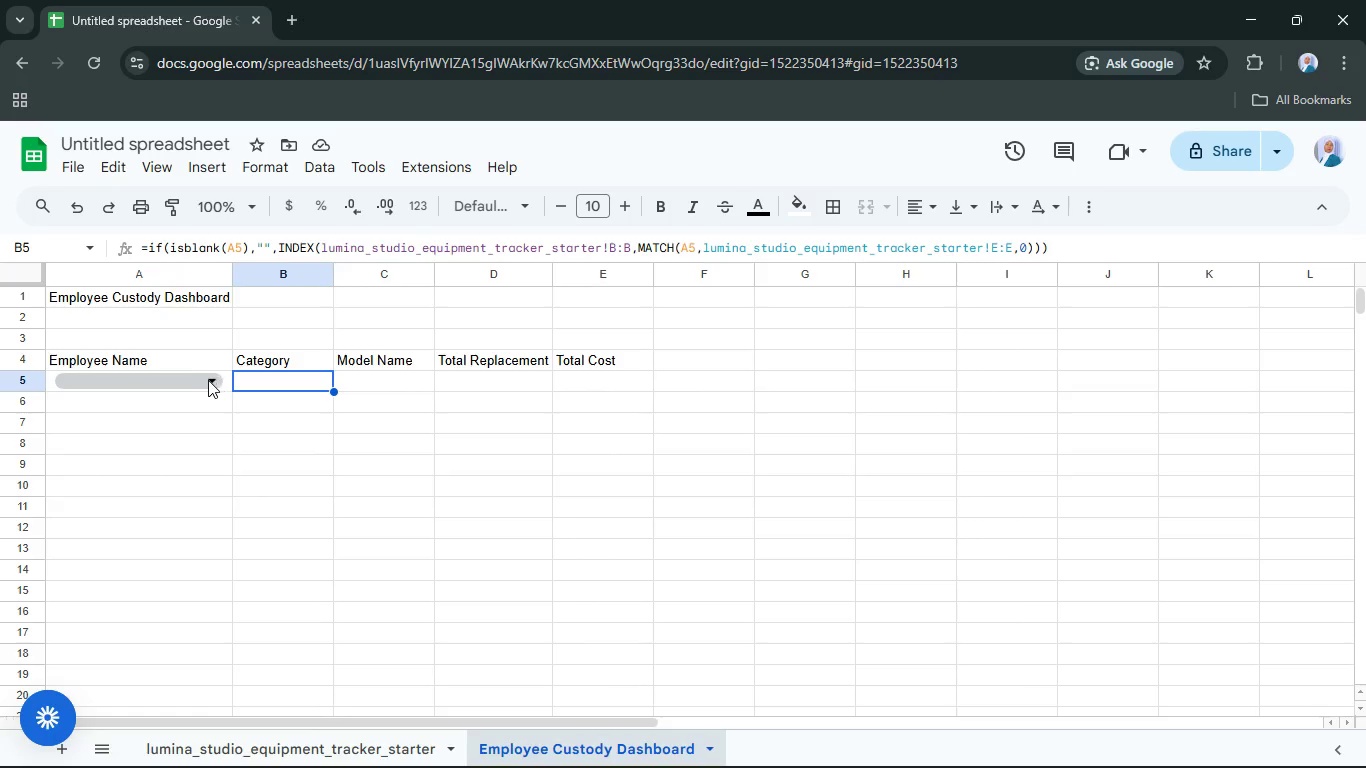 
left_click([207, 381])
 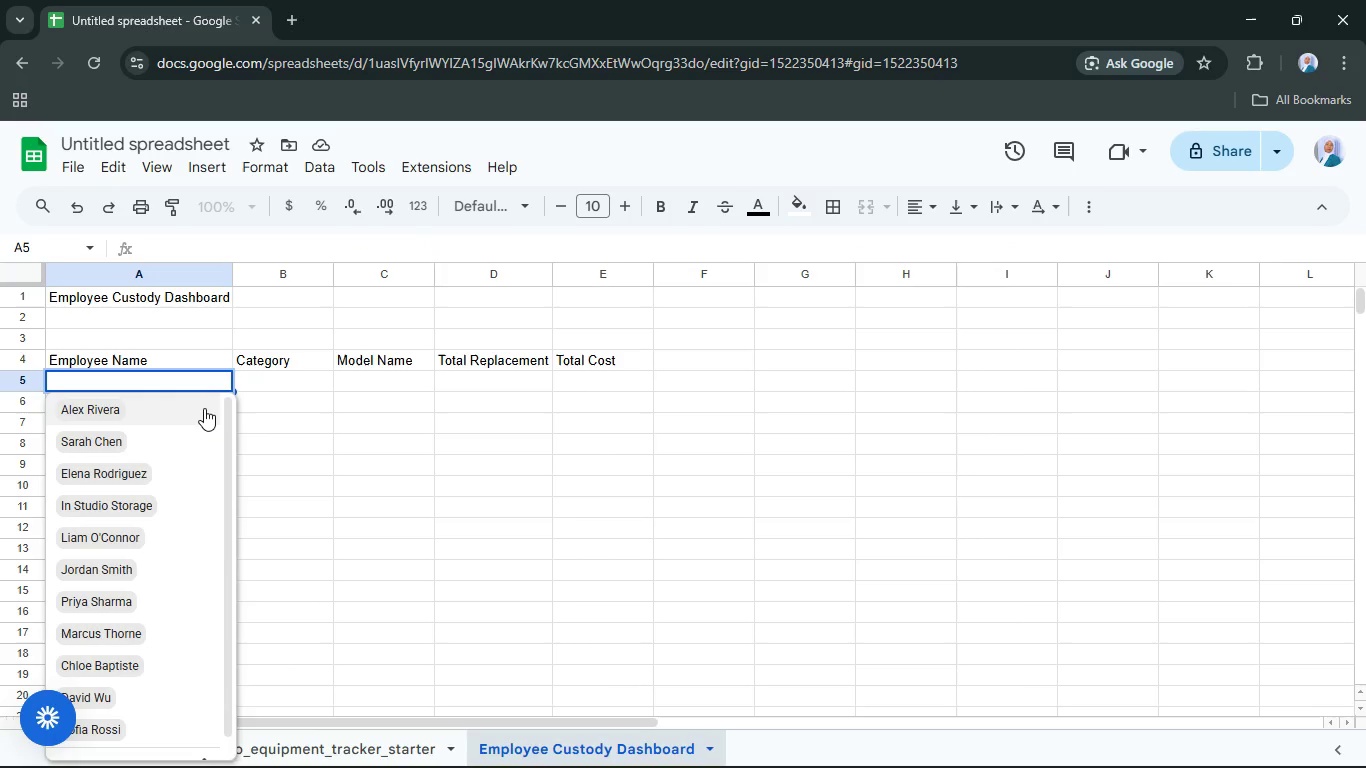 
left_click([204, 408])
 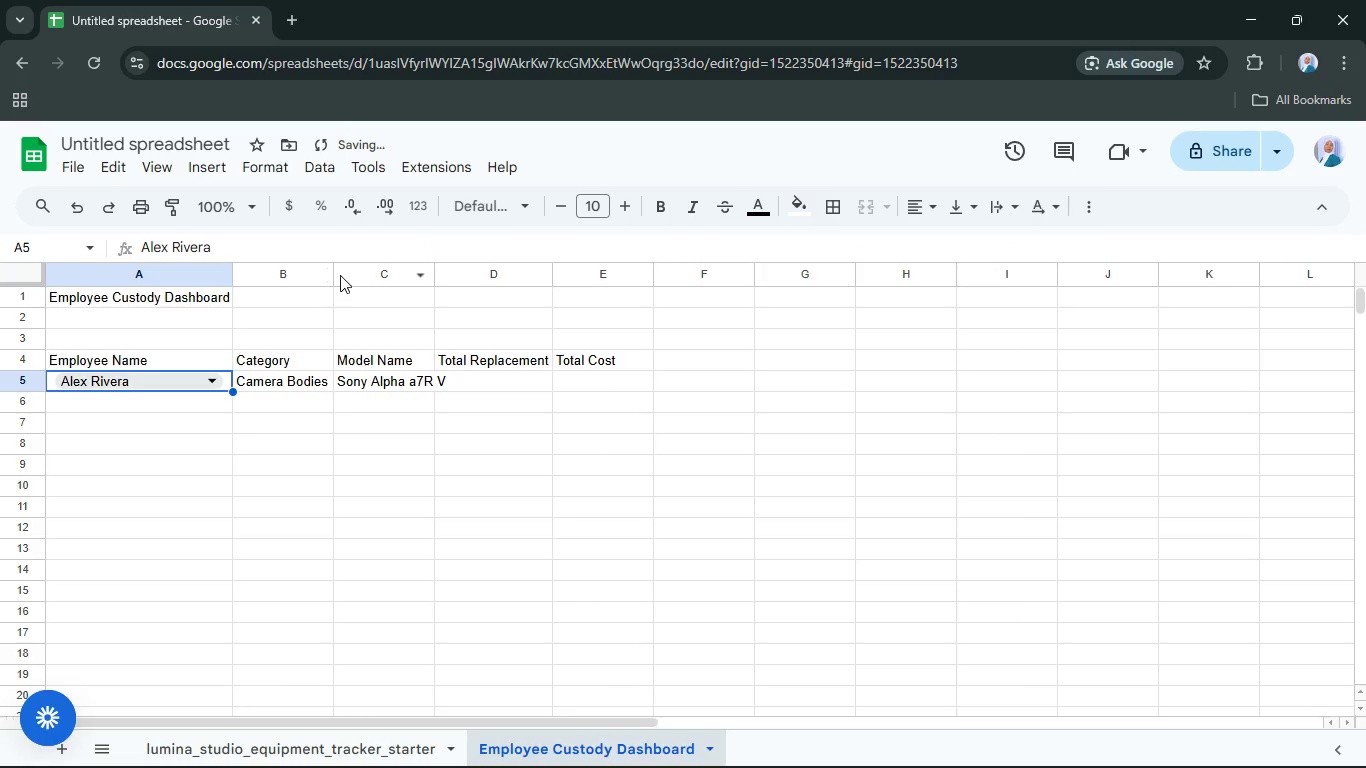 
double_click([335, 275])
 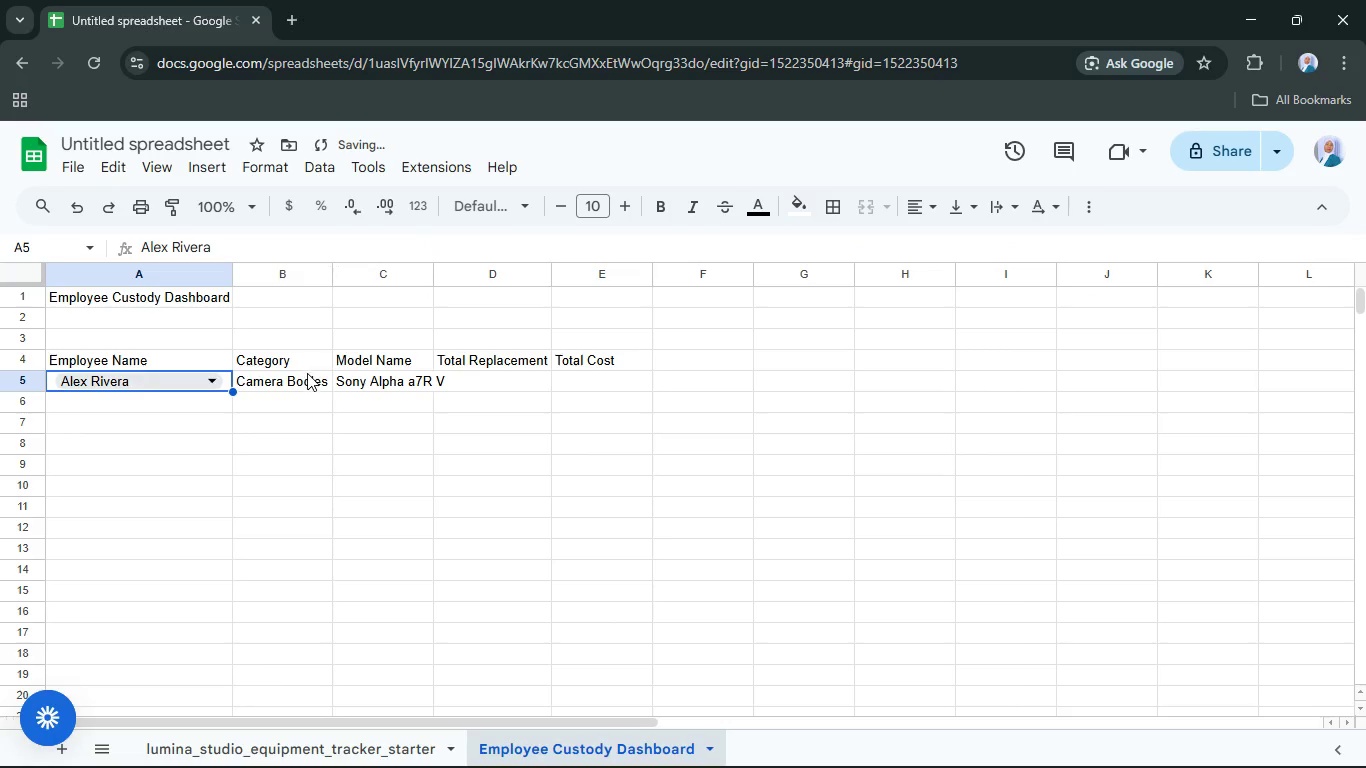 
left_click([307, 373])
 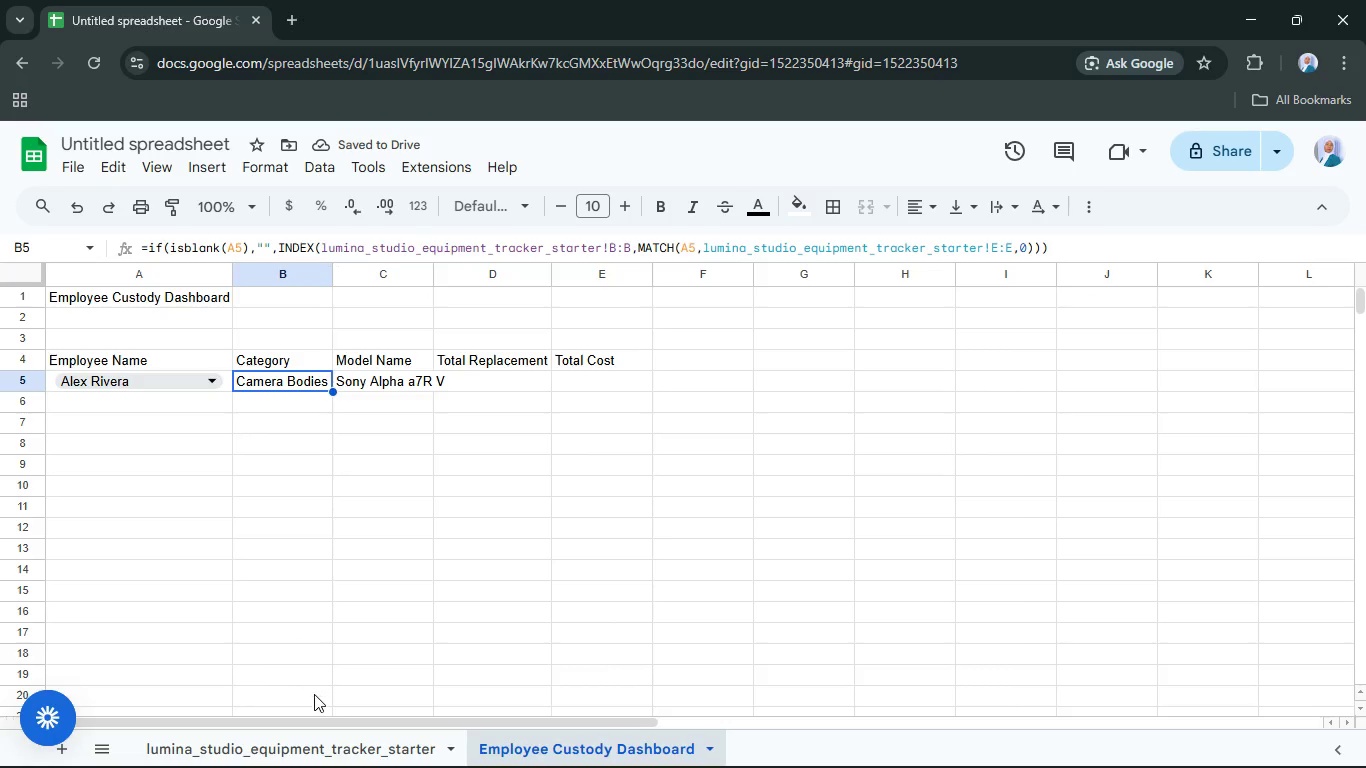 
left_click_drag(start_coordinate=[332, 748], to_coordinate=[339, 750])
 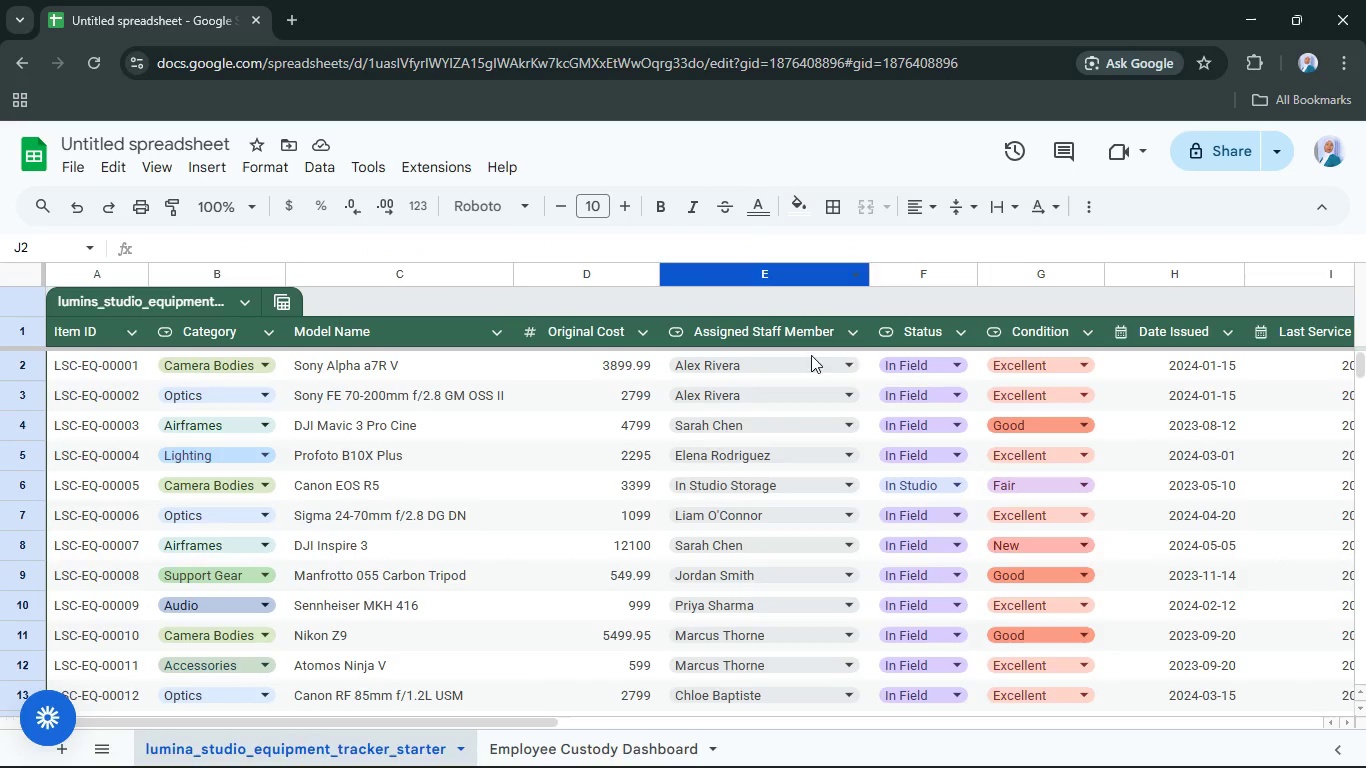 
left_click([767, 271])
 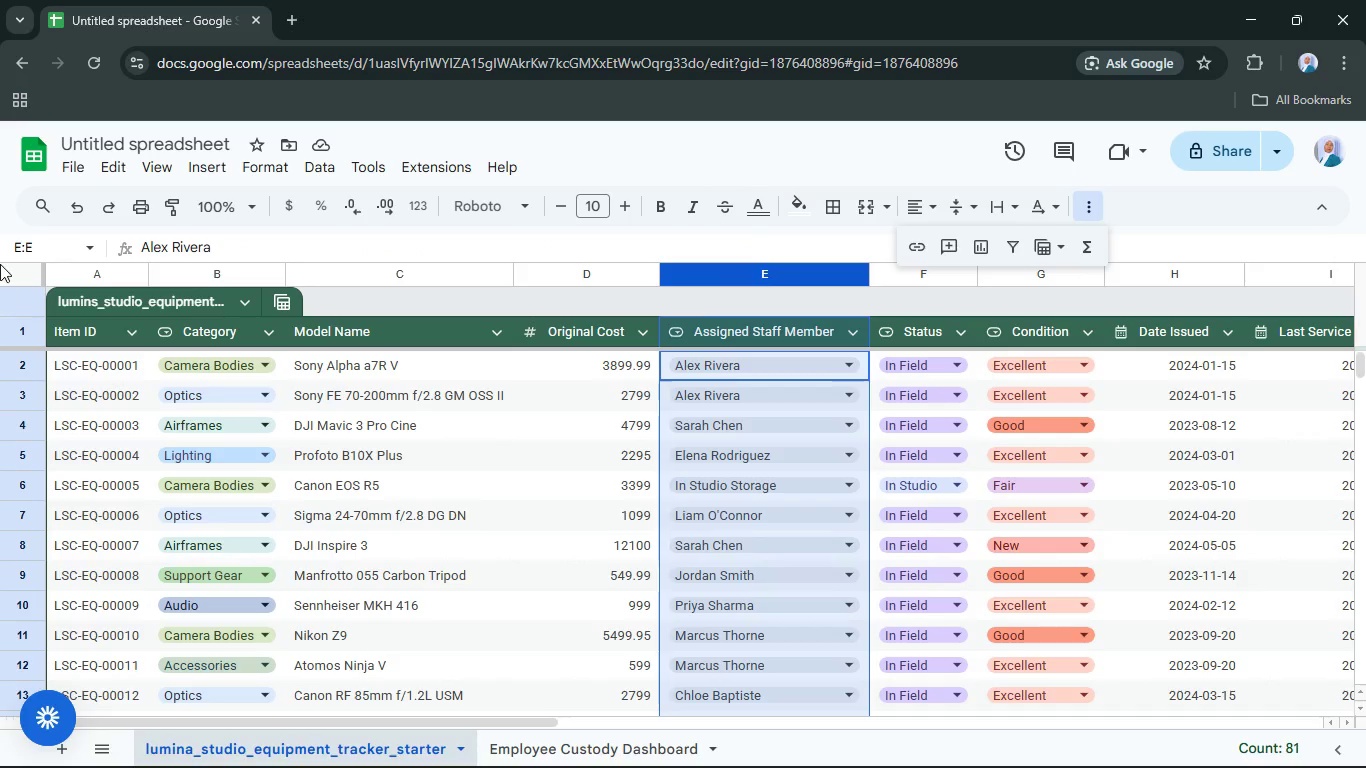 
left_click([28, 278])
 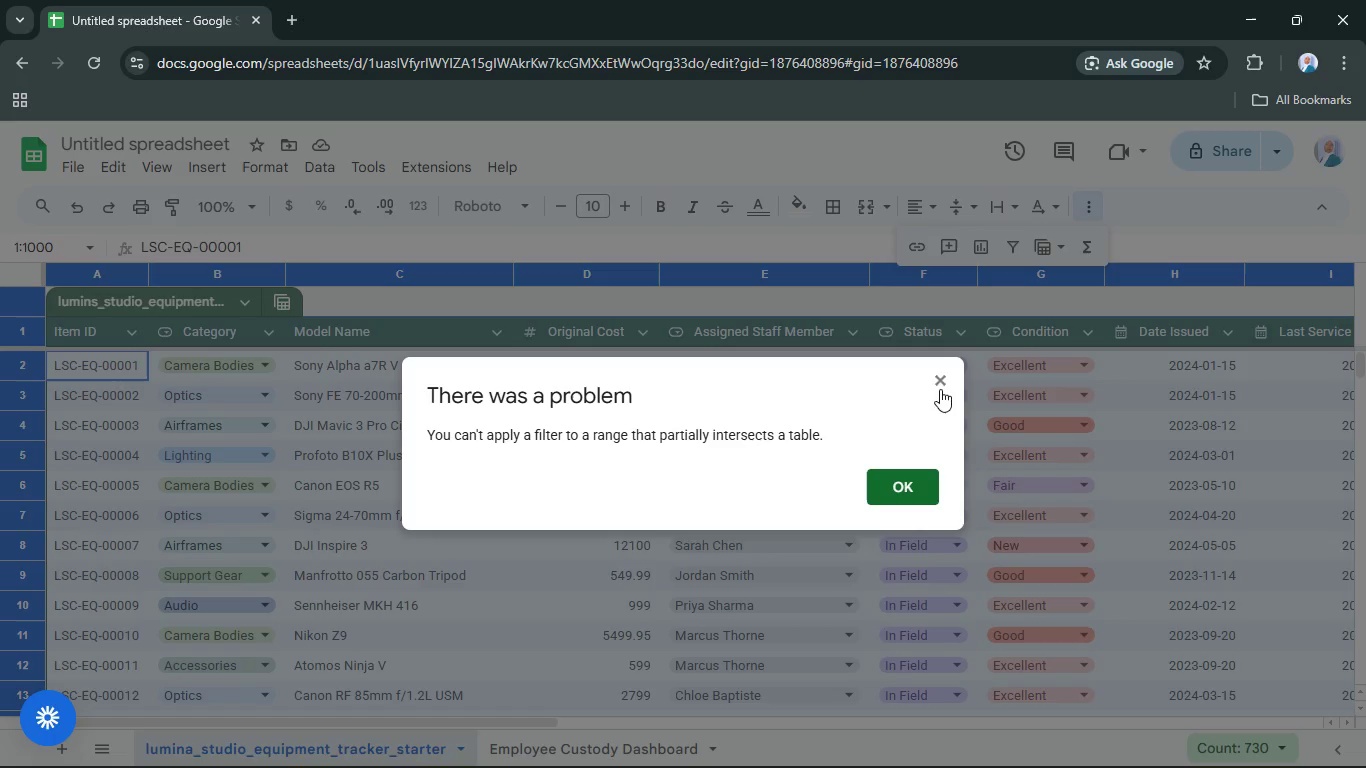 
left_click([902, 490])
 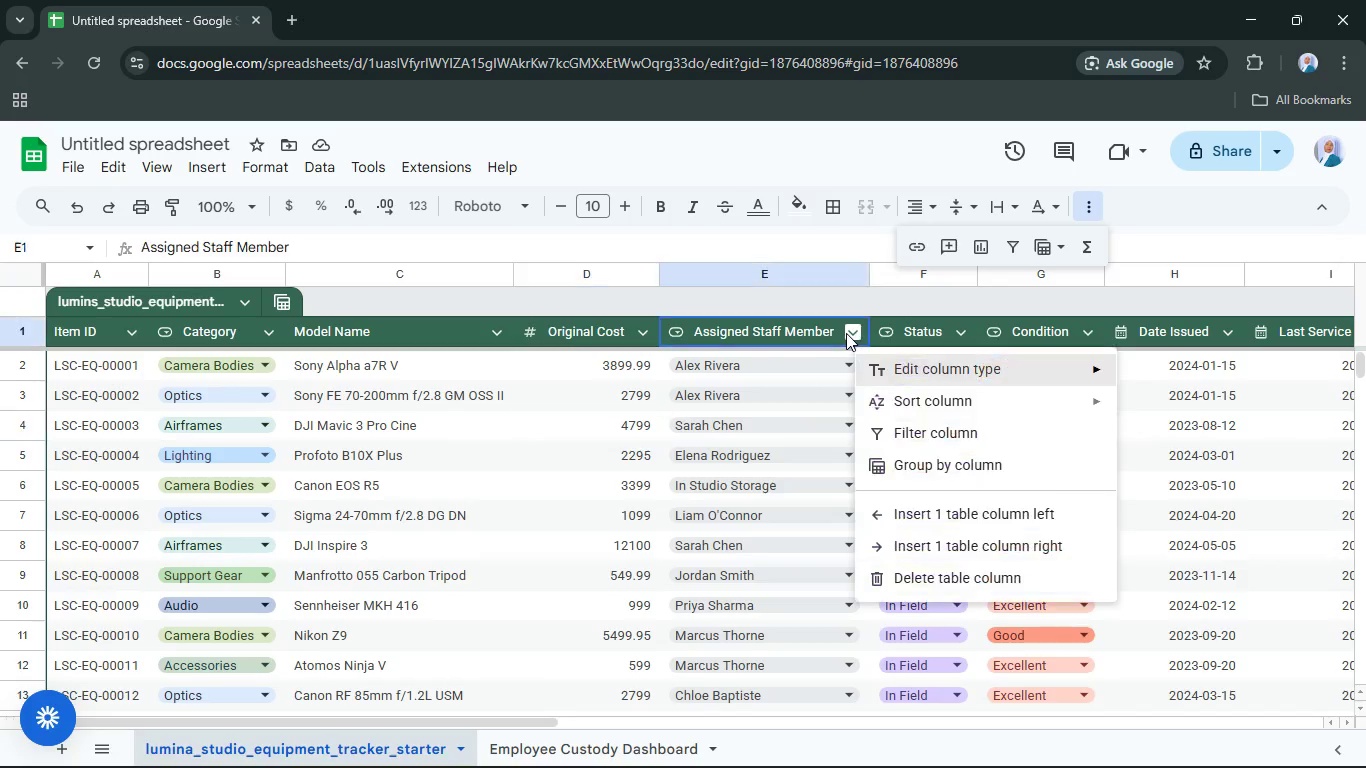 
wait(5.95)
 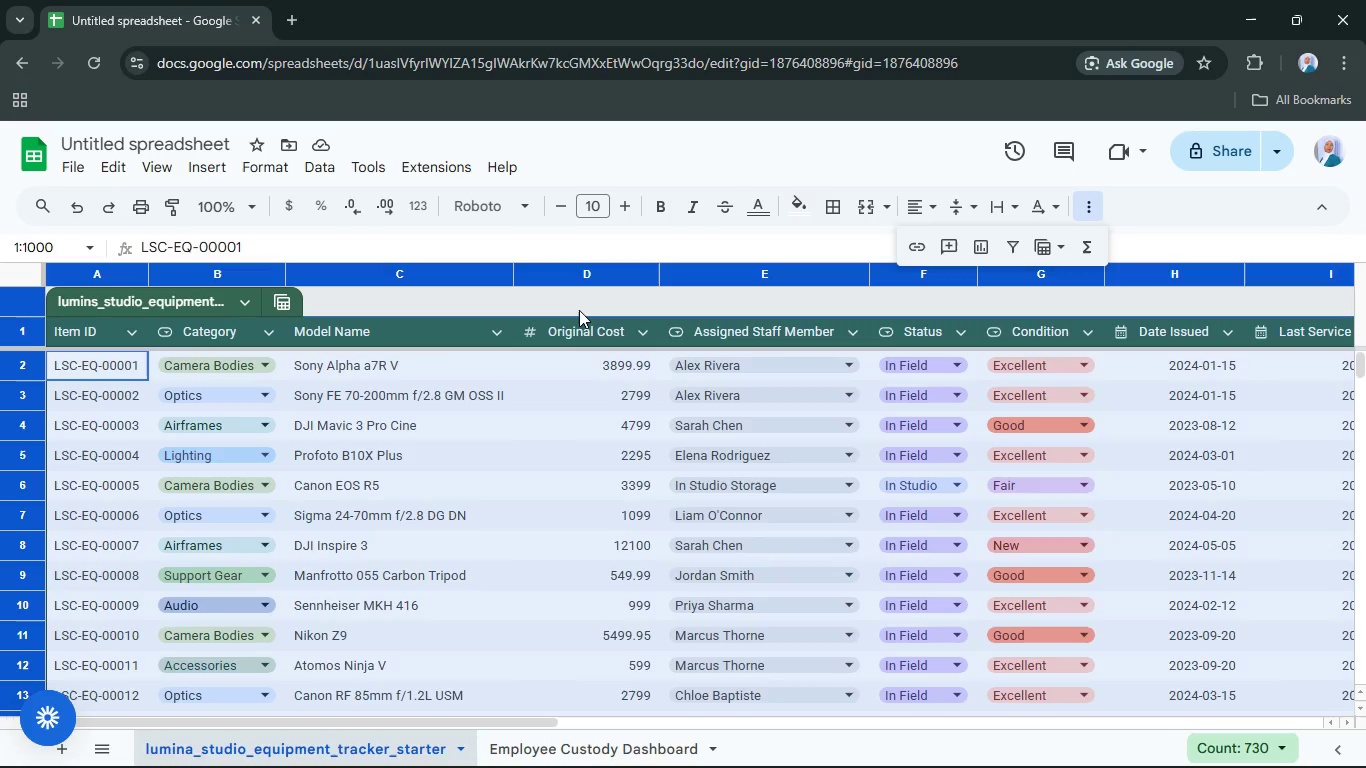 
left_click([905, 426])
 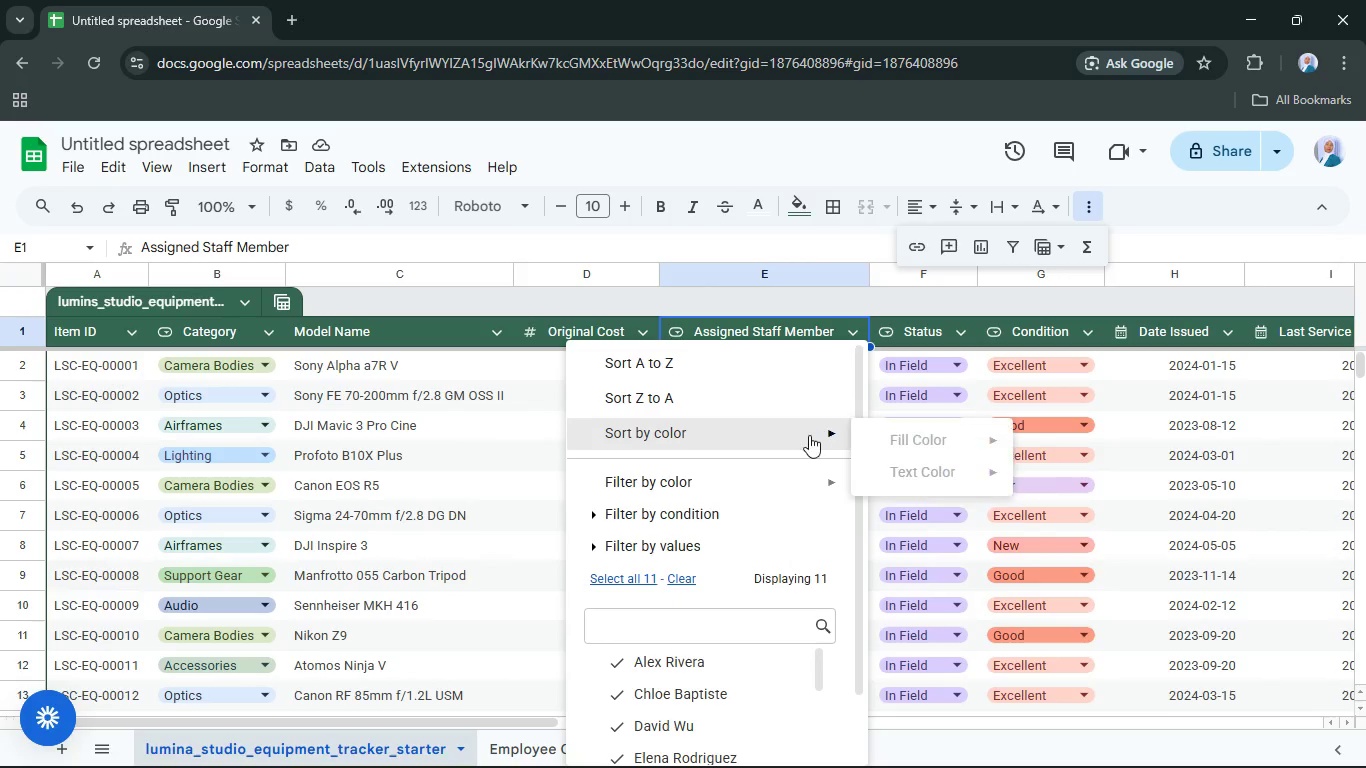 
scroll: coordinate [807, 427], scroll_direction: down, amount: 3.0
 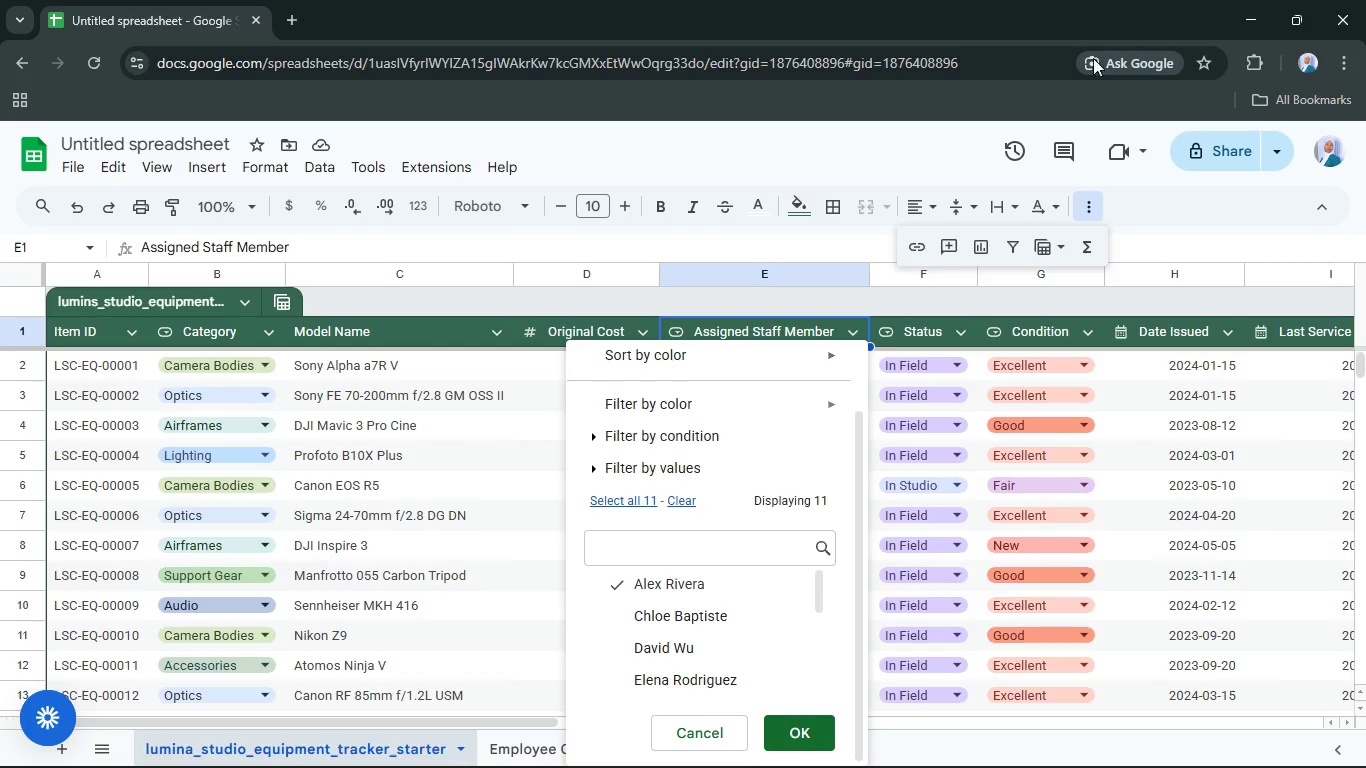 
wait(6.18)
 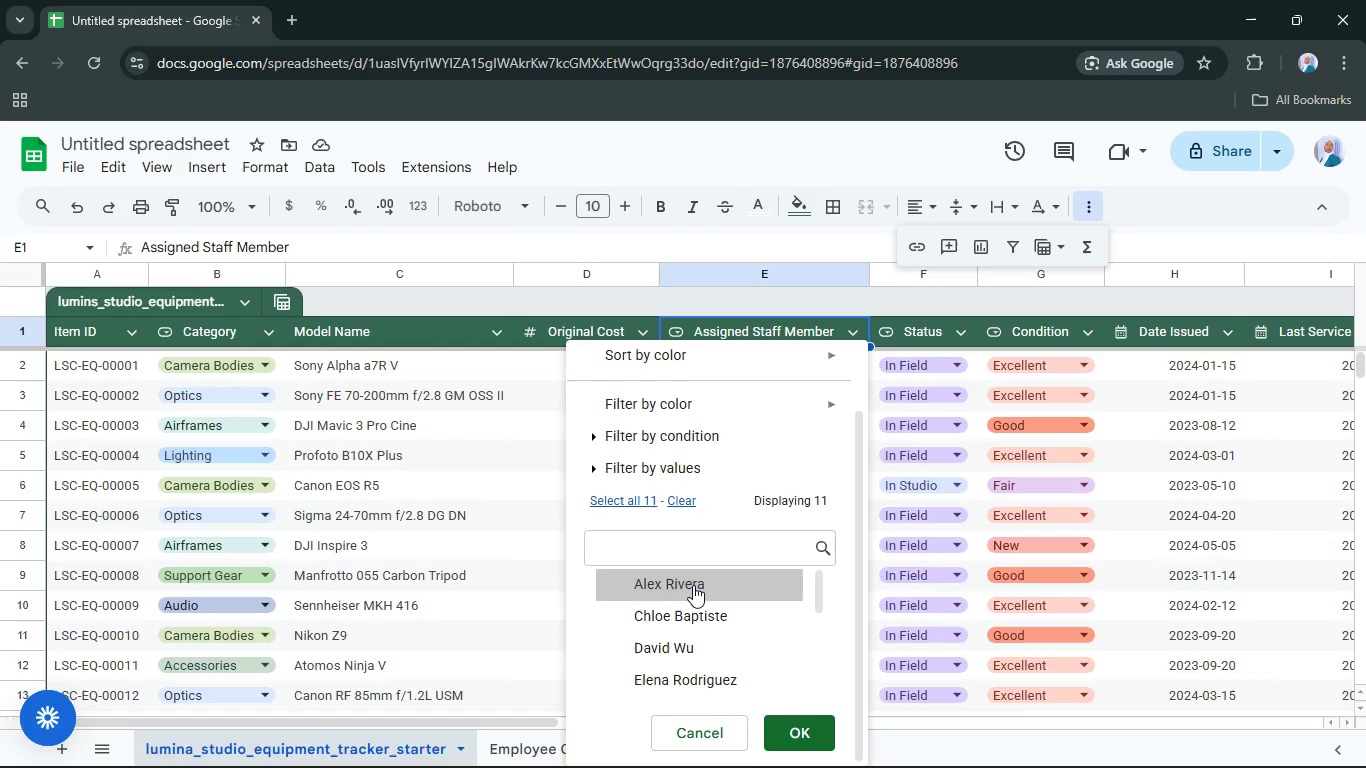 
left_click([796, 735])
 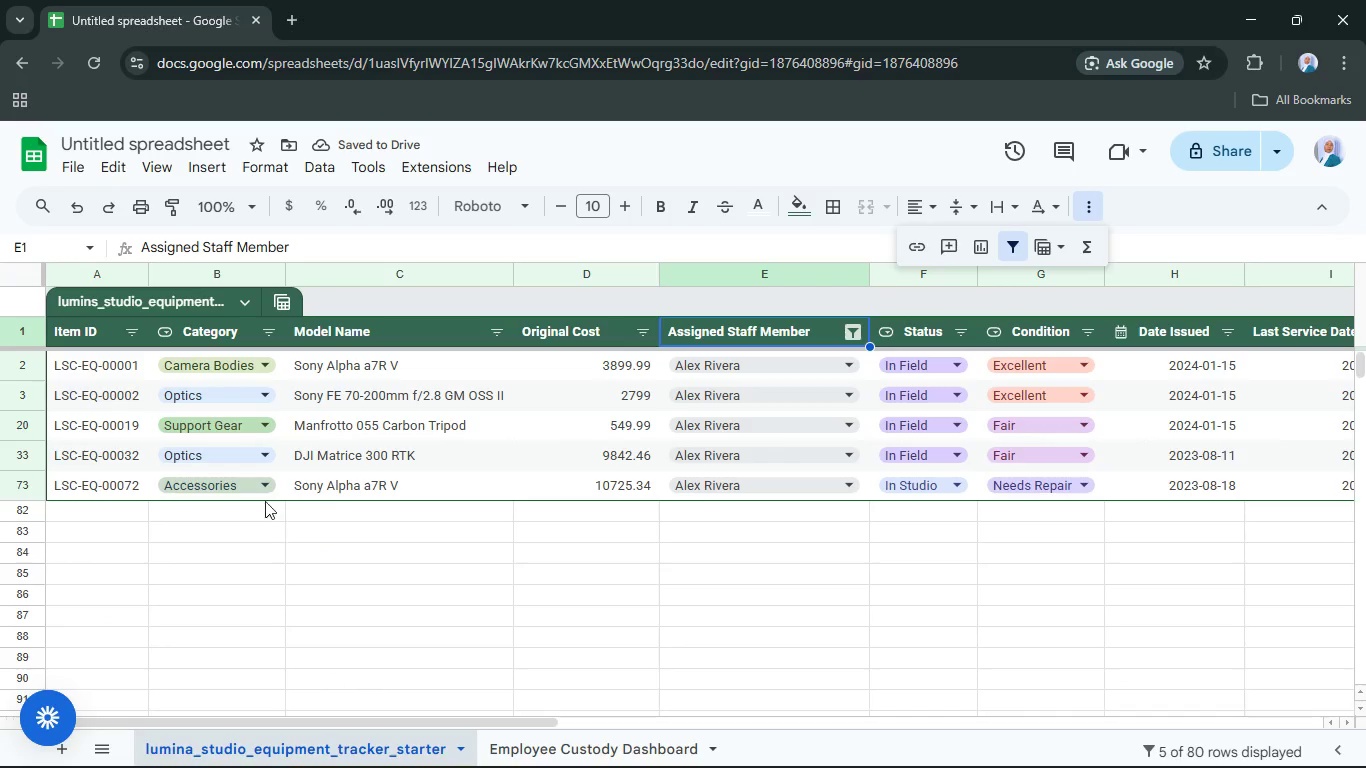 
left_click([575, 751])
 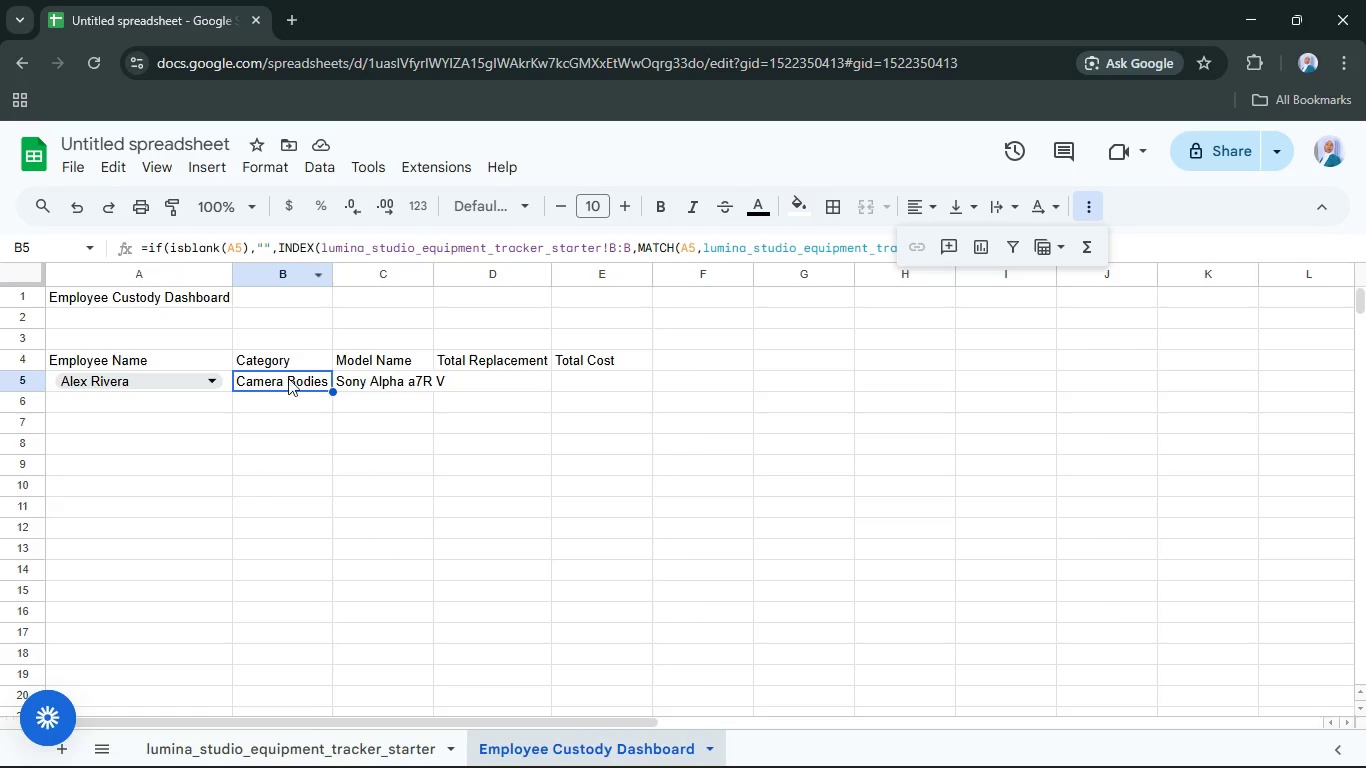 
left_click([287, 380])
 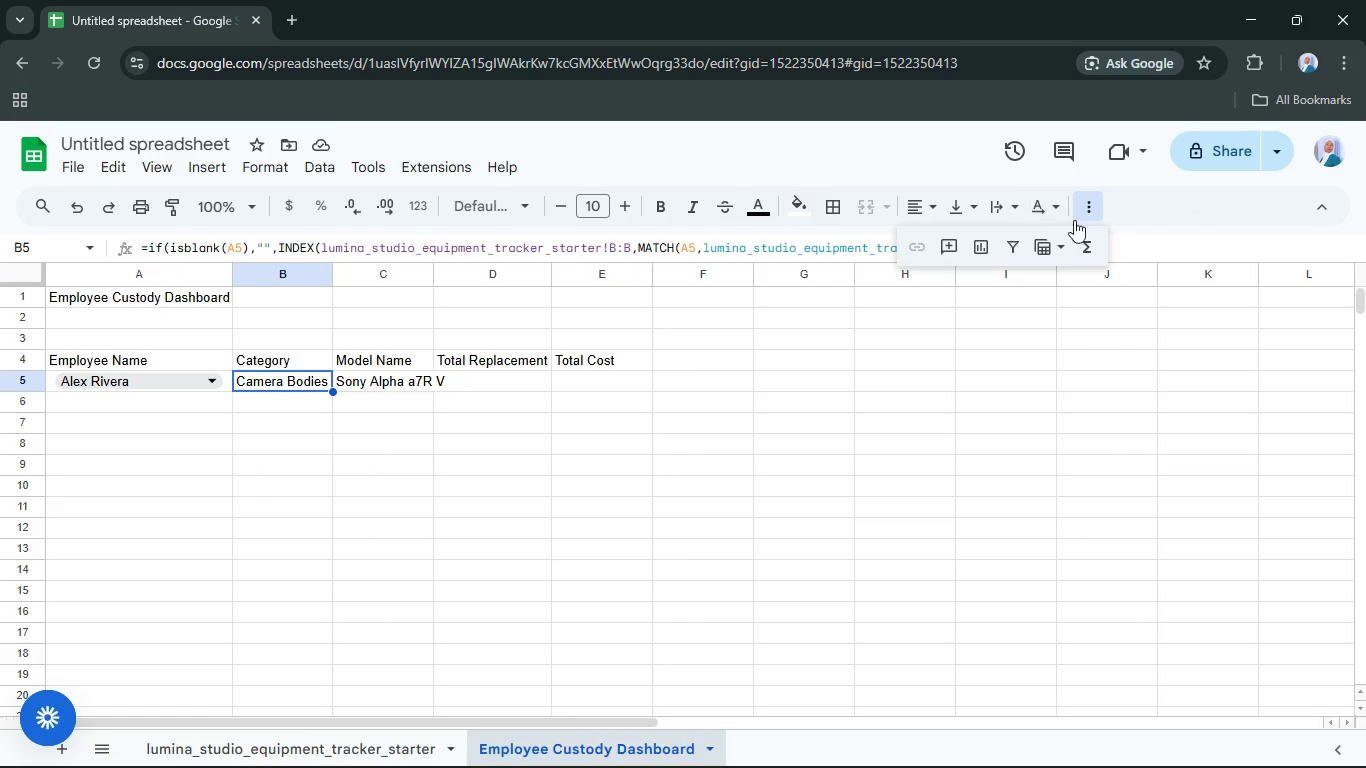 
left_click([1086, 208])
 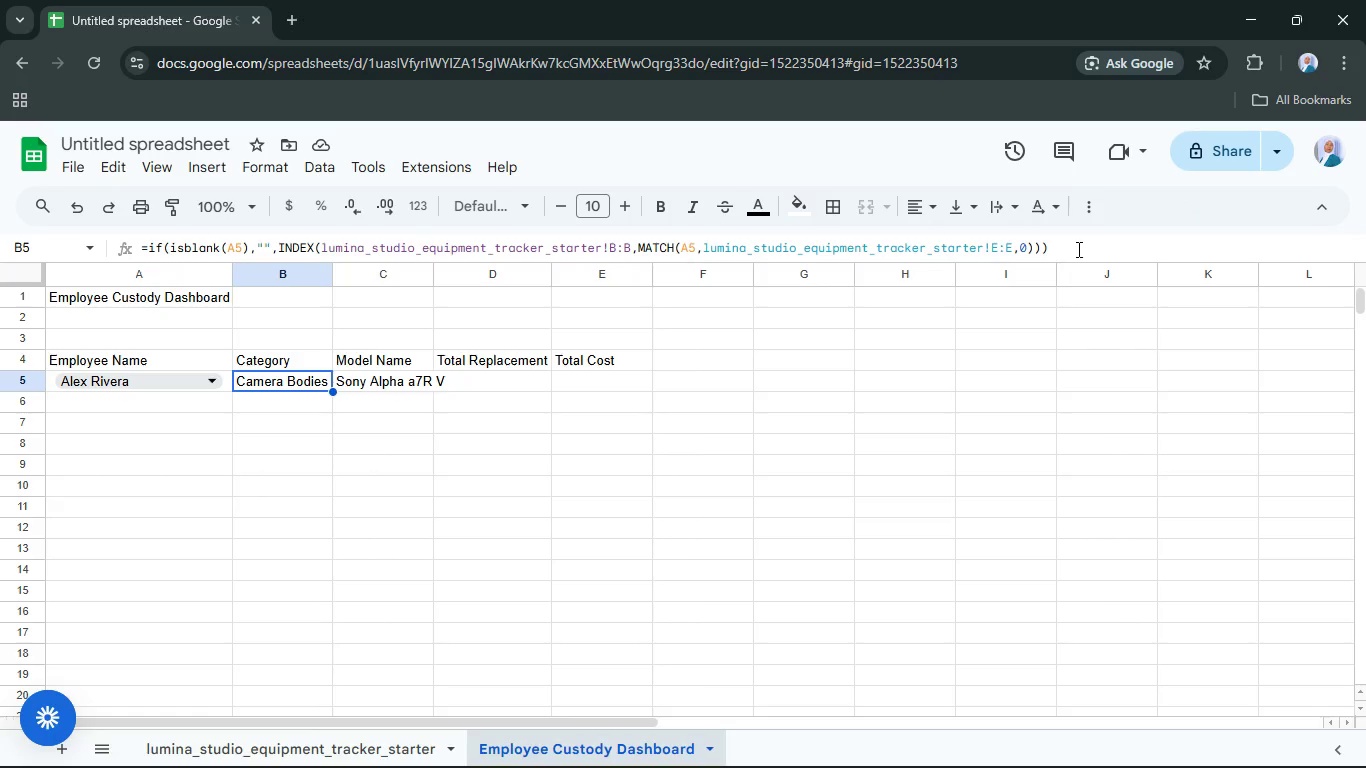 
left_click([1077, 248])
 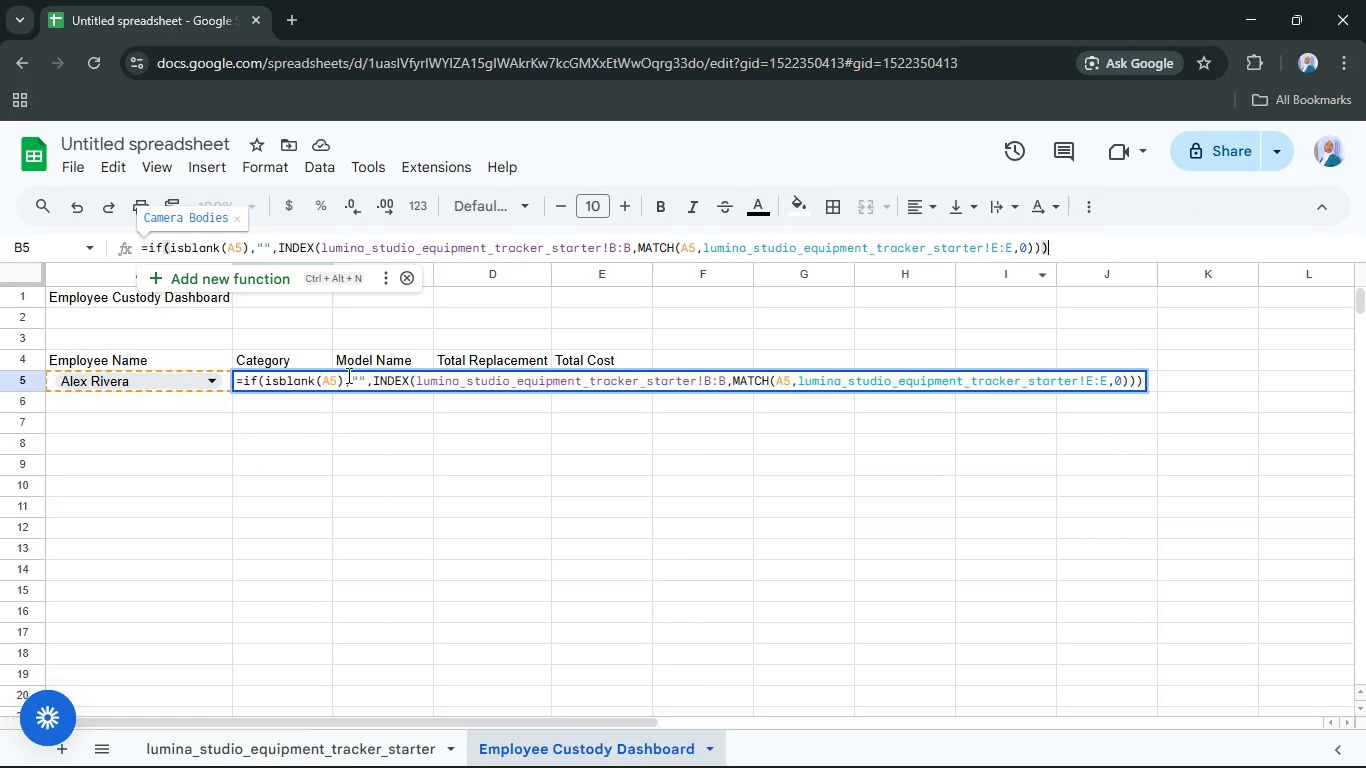 
left_click_drag(start_coordinate=[371, 382], to_coordinate=[1128, 461])
 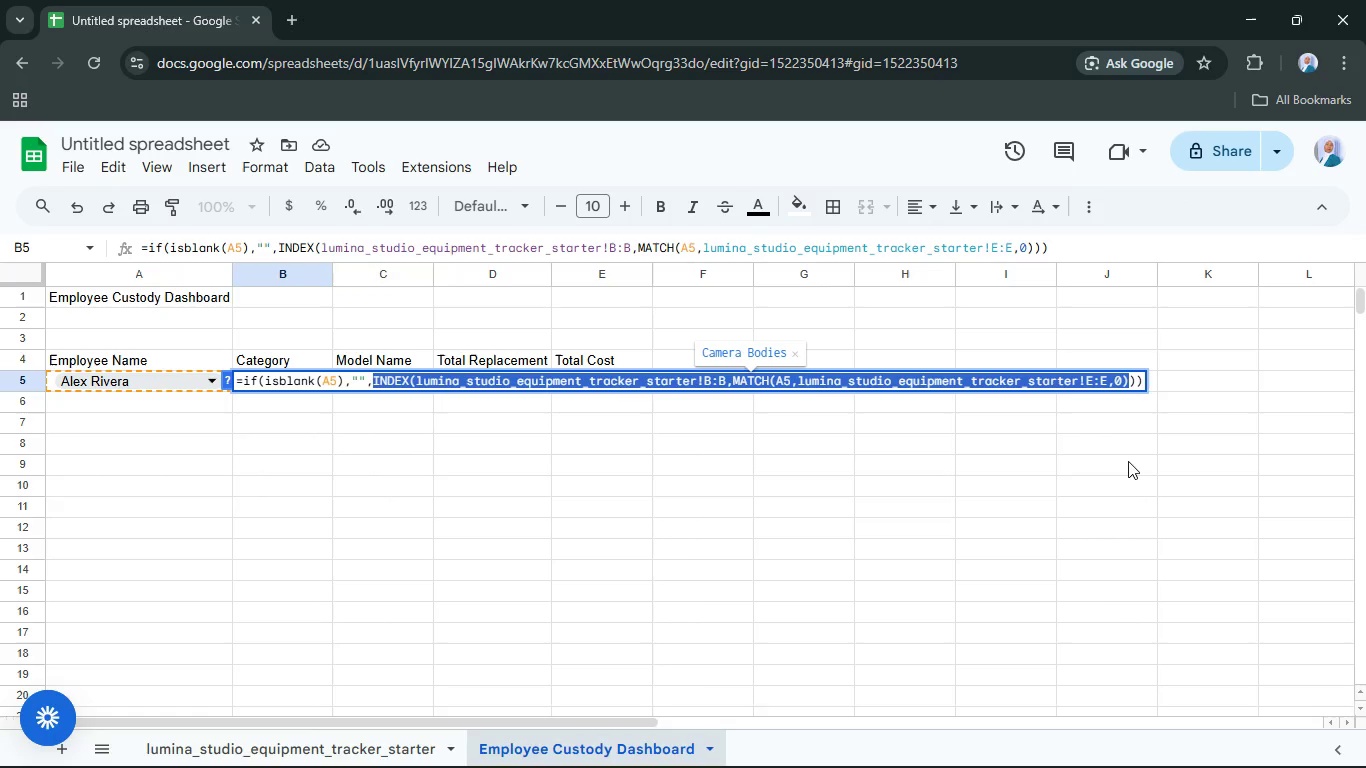 
hold_key(key=ControlLeft, duration=0.48)
 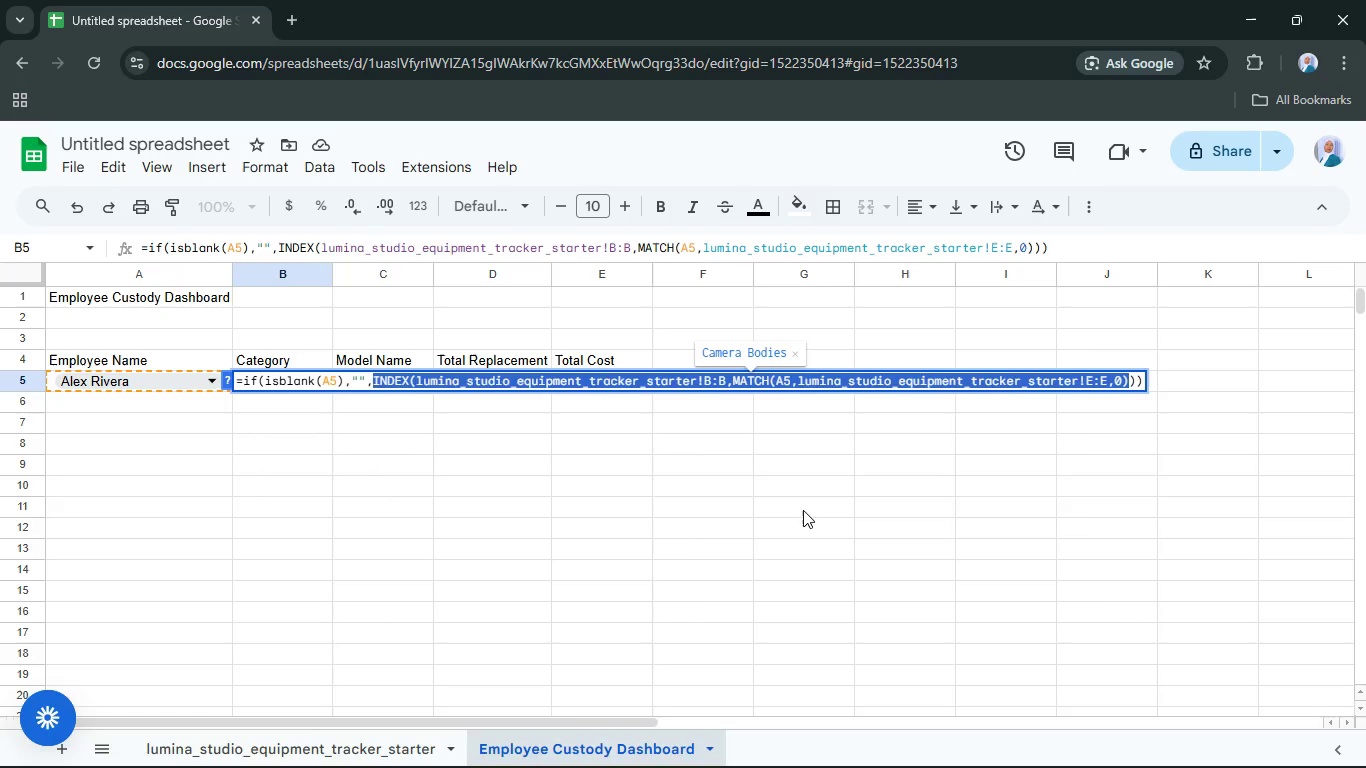 
wait(22.45)
 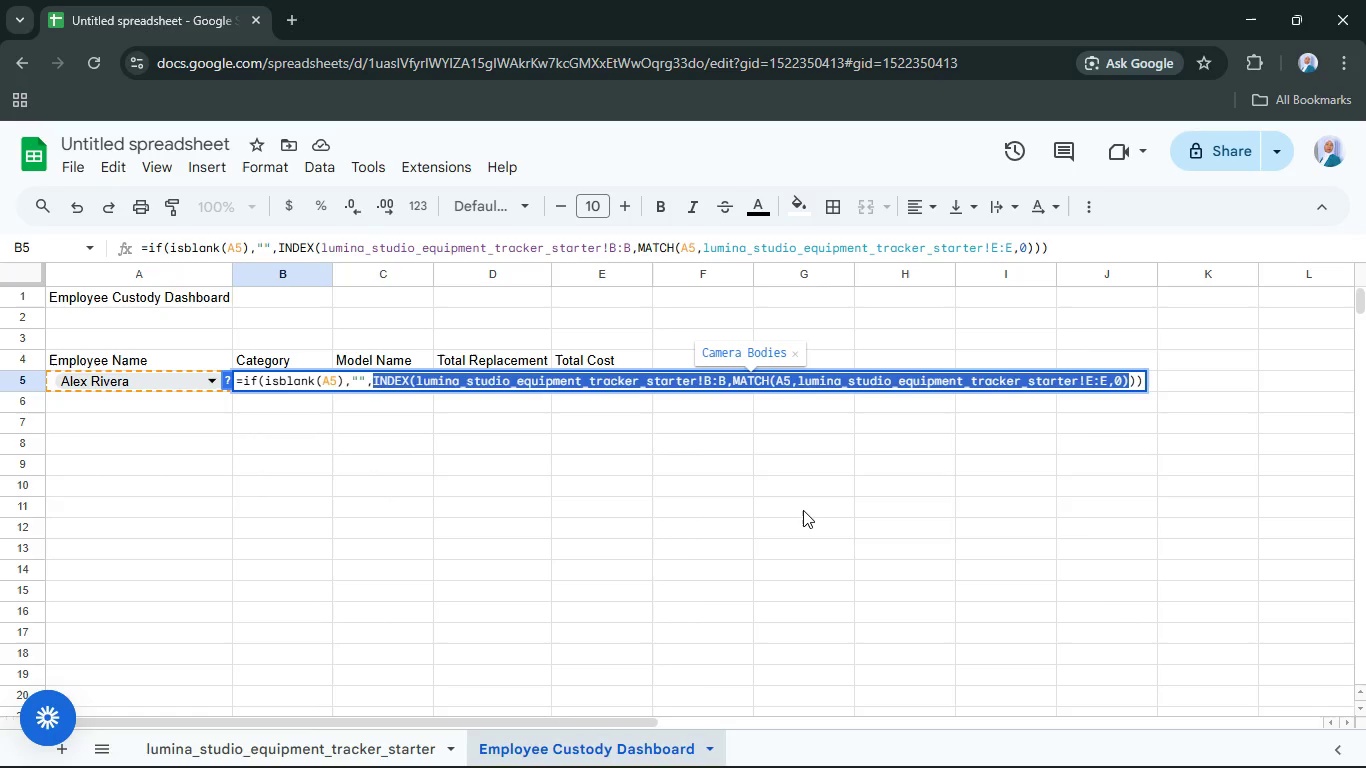 
left_click([551, 423])
 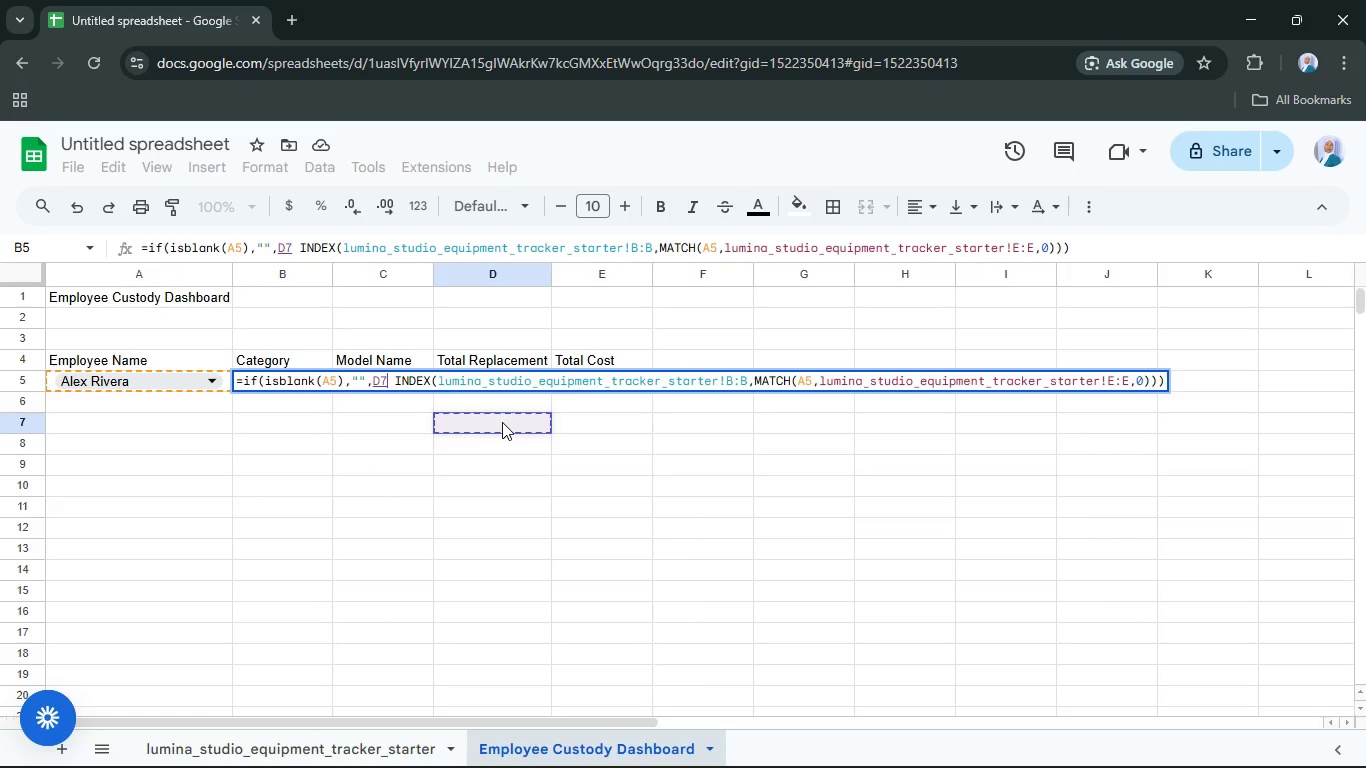 
key(Backspace)
 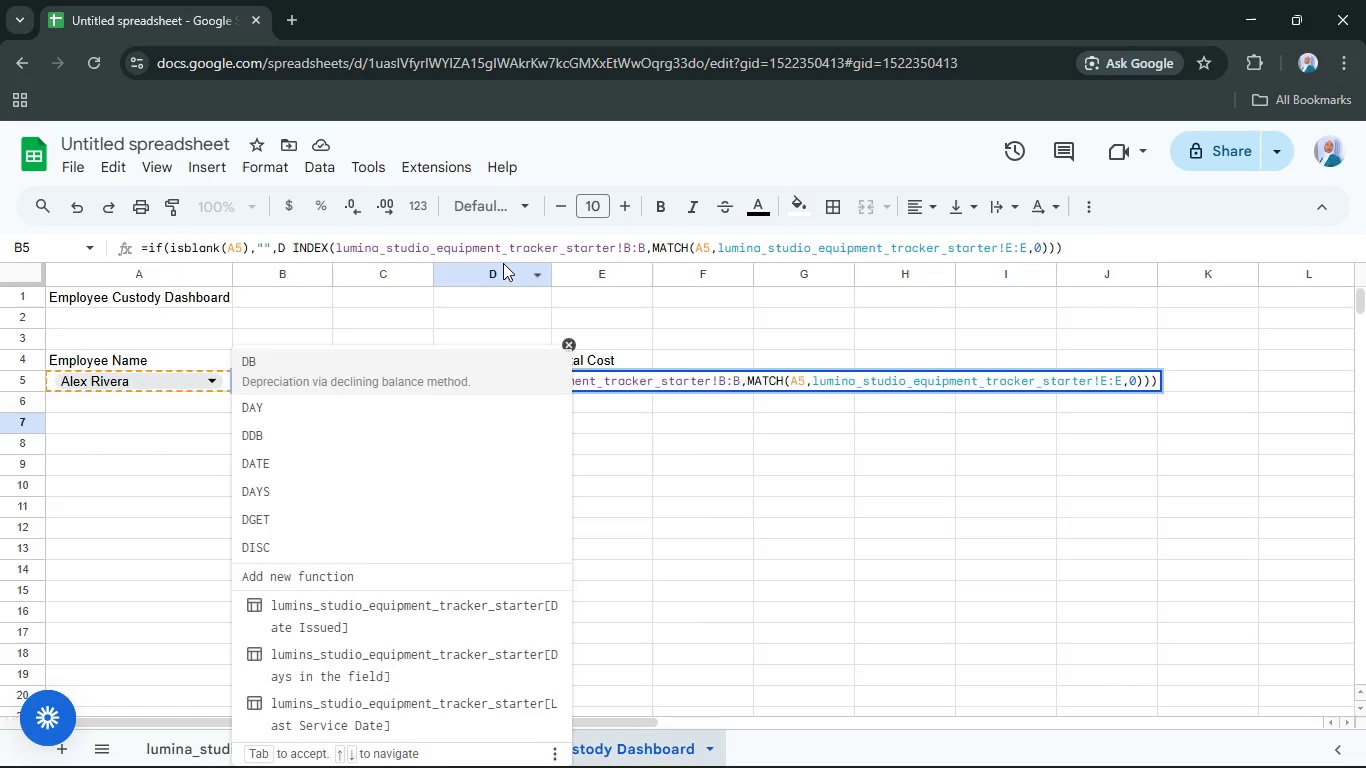 
key(Backspace)
 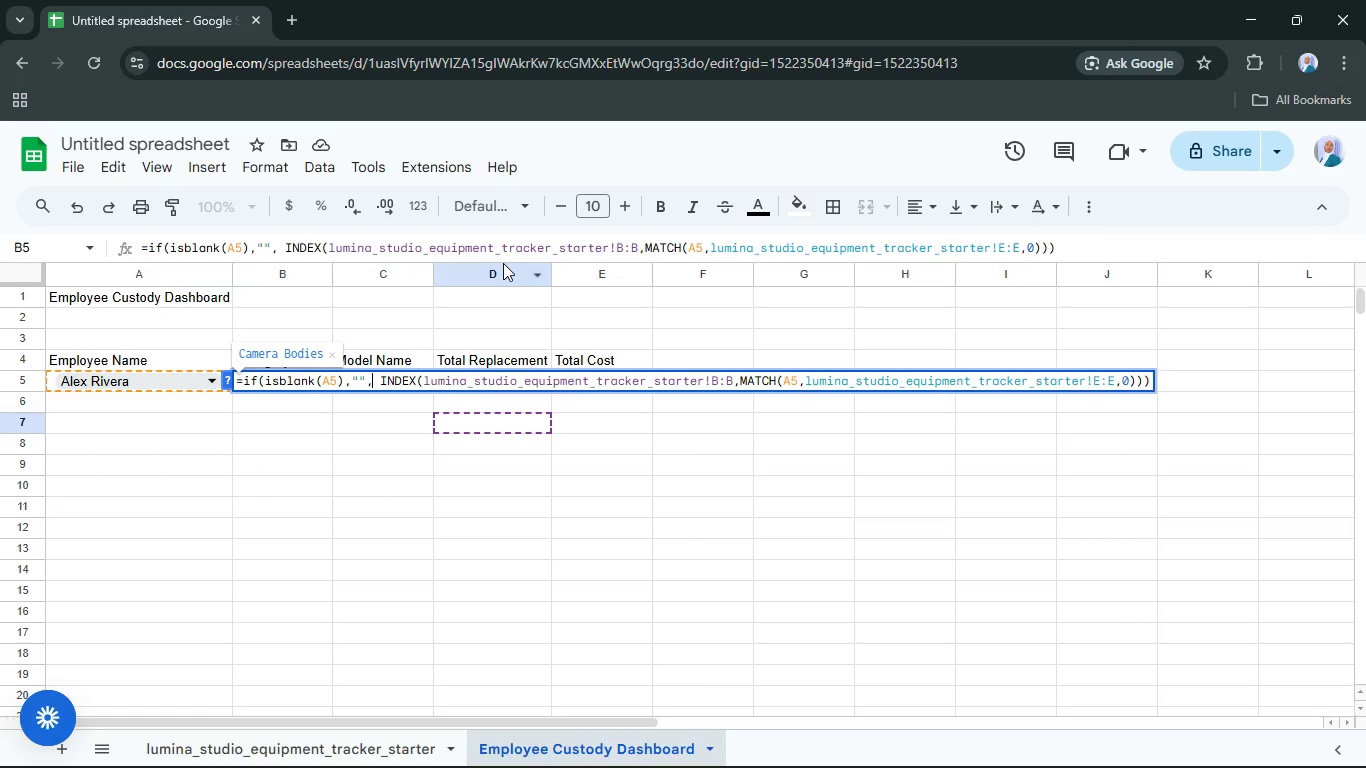 
key(Backspace)
 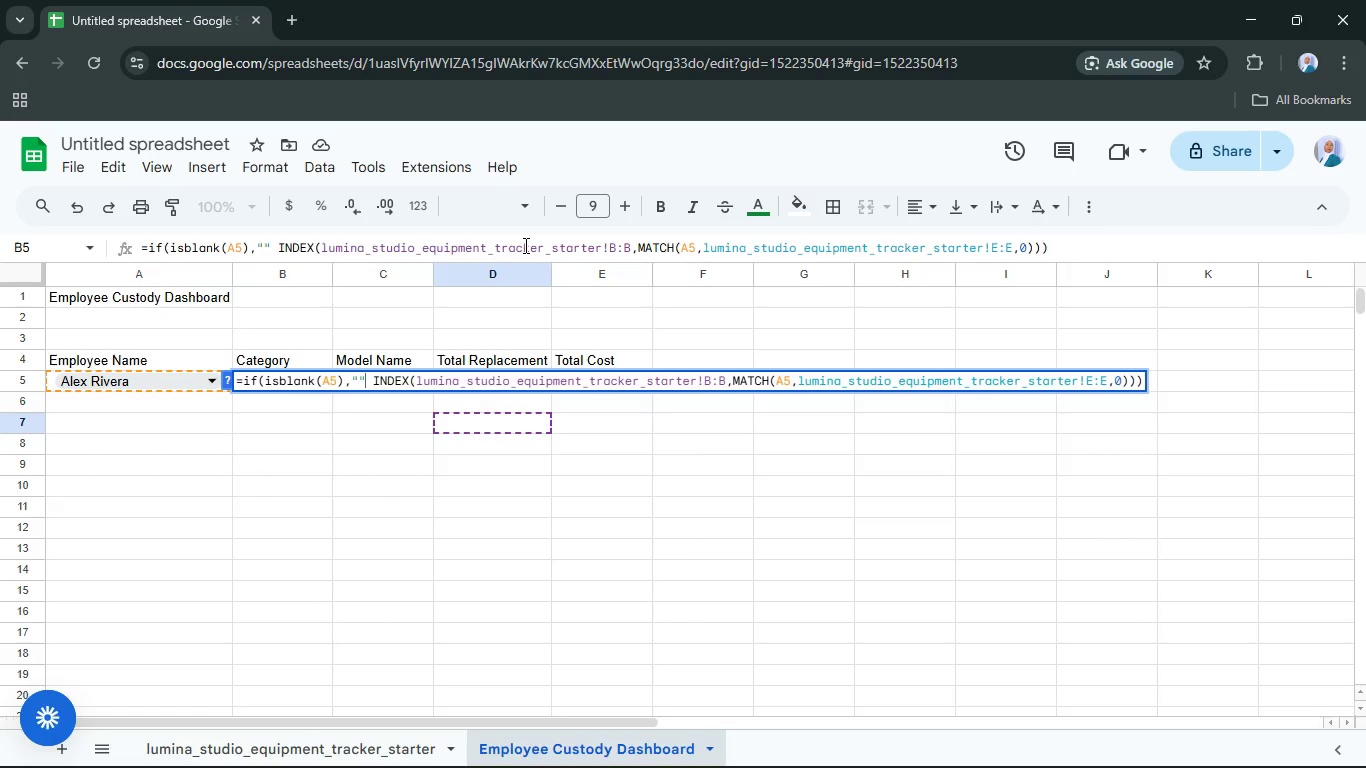 
key(Period)
 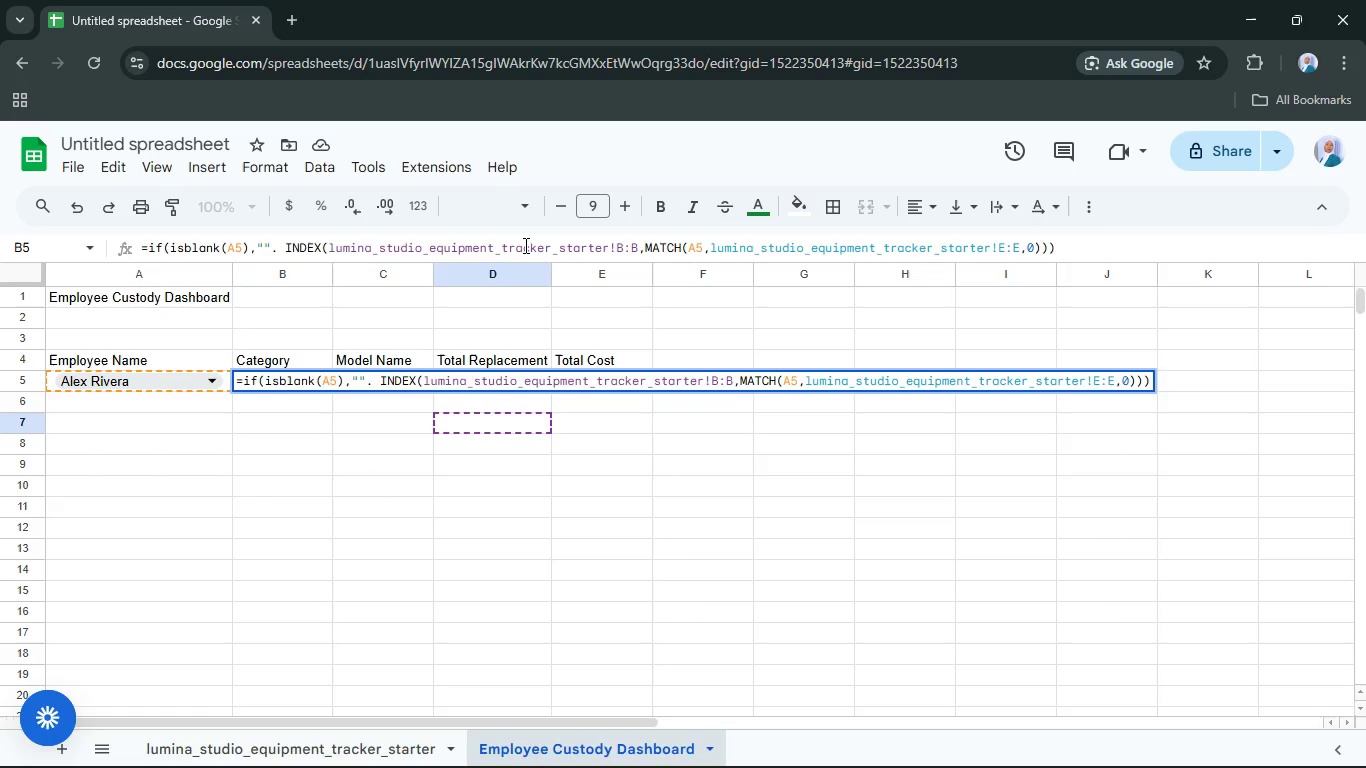 
key(Backspace)
 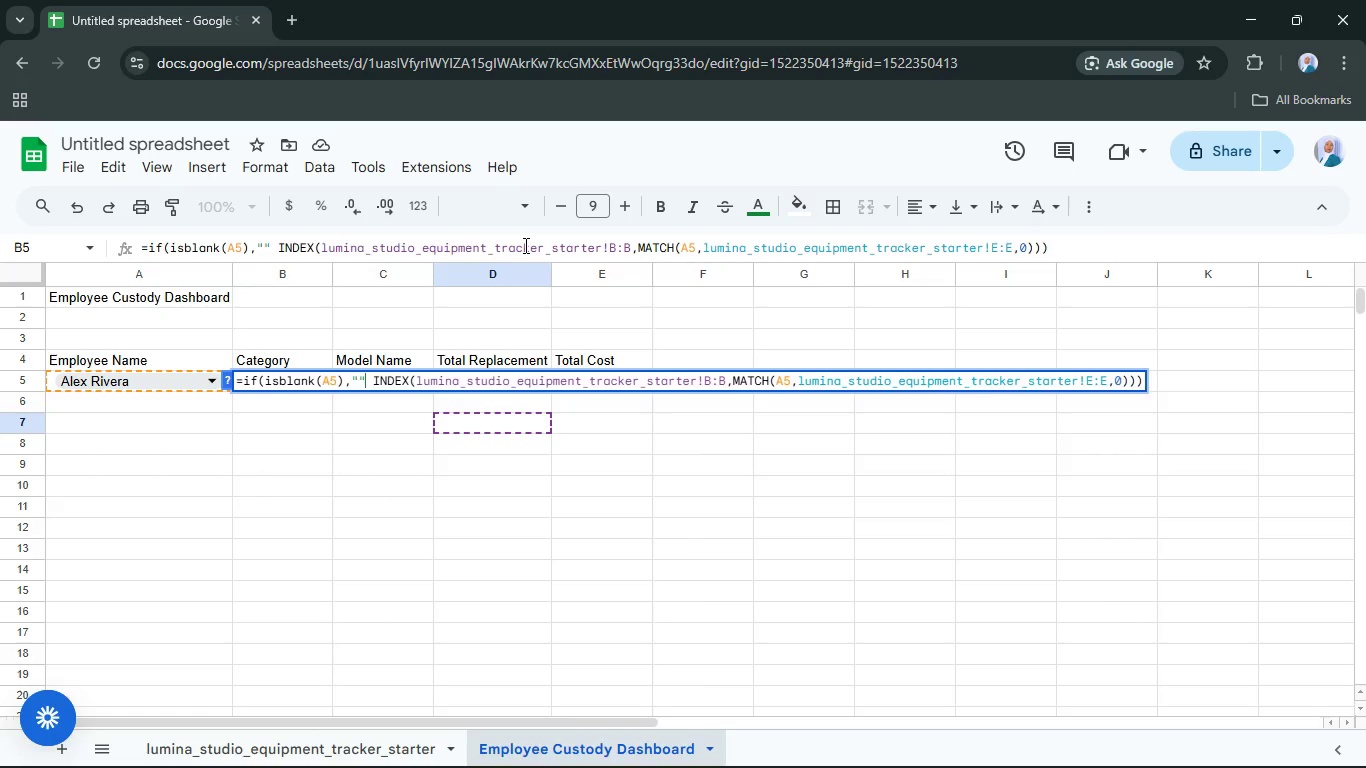 
key(Comma)
 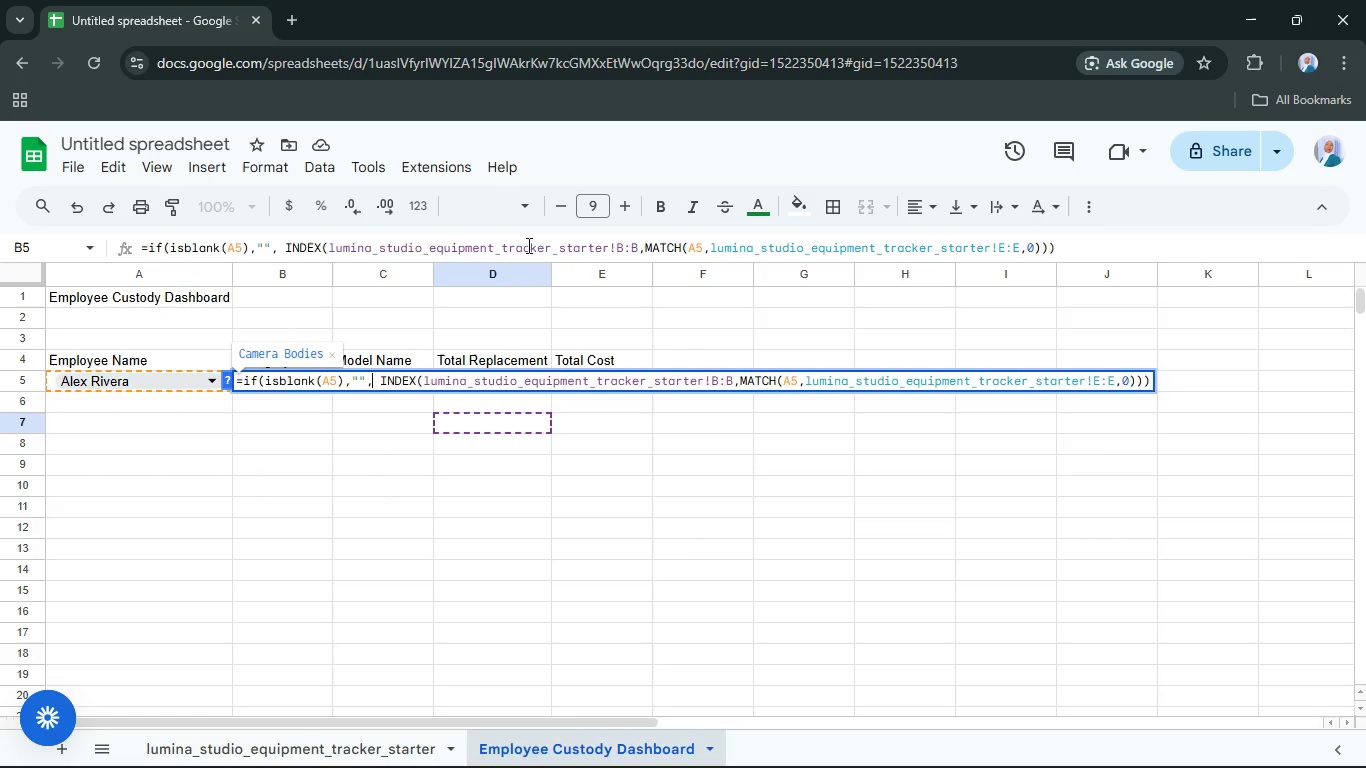 
key(Enter)
 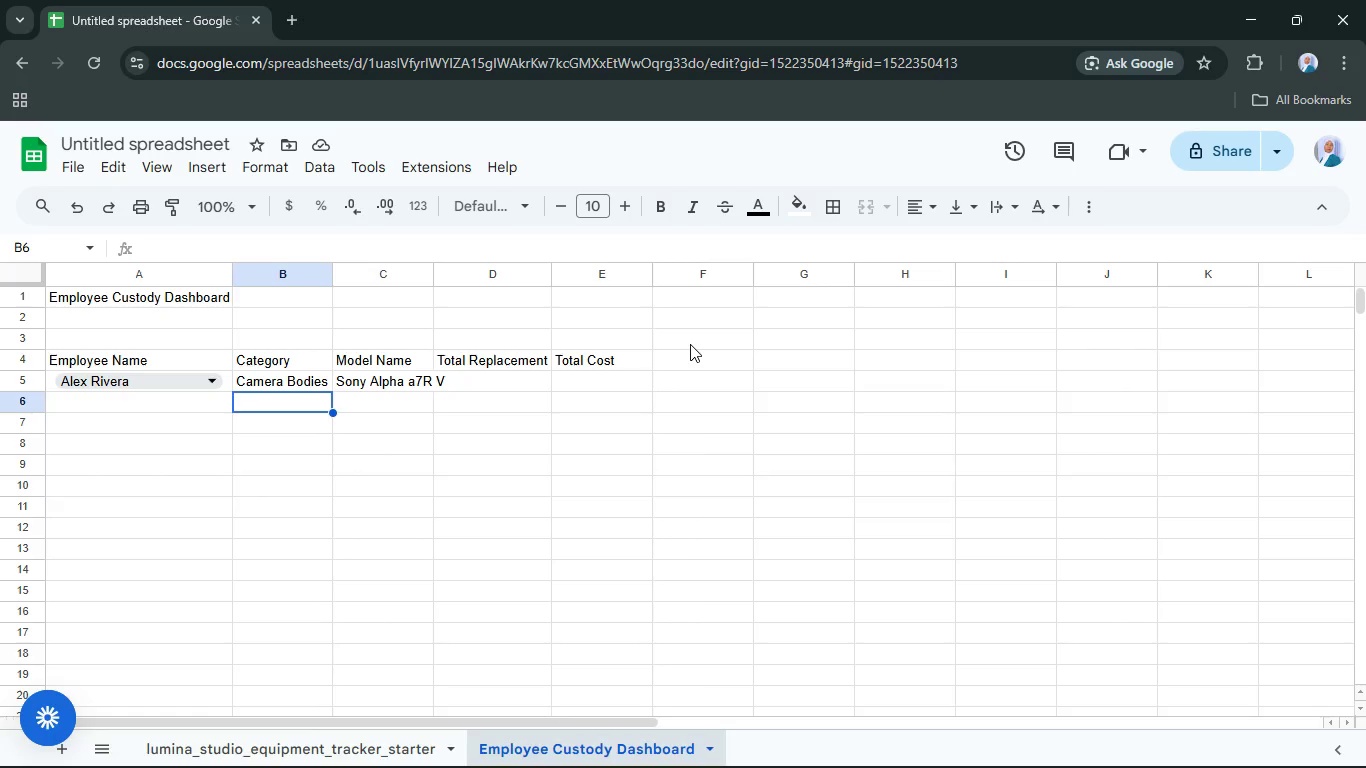 
wait(54.02)
 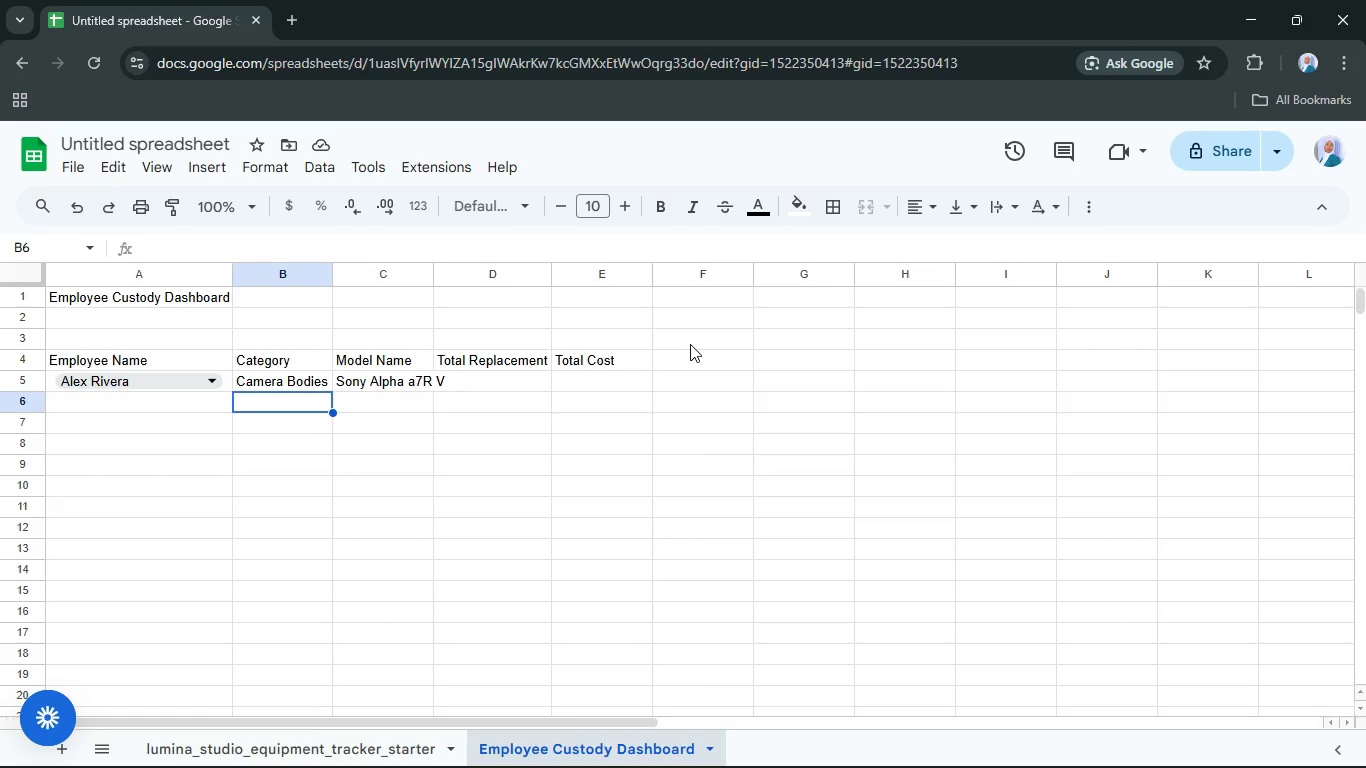 
left_click([302, 367])
 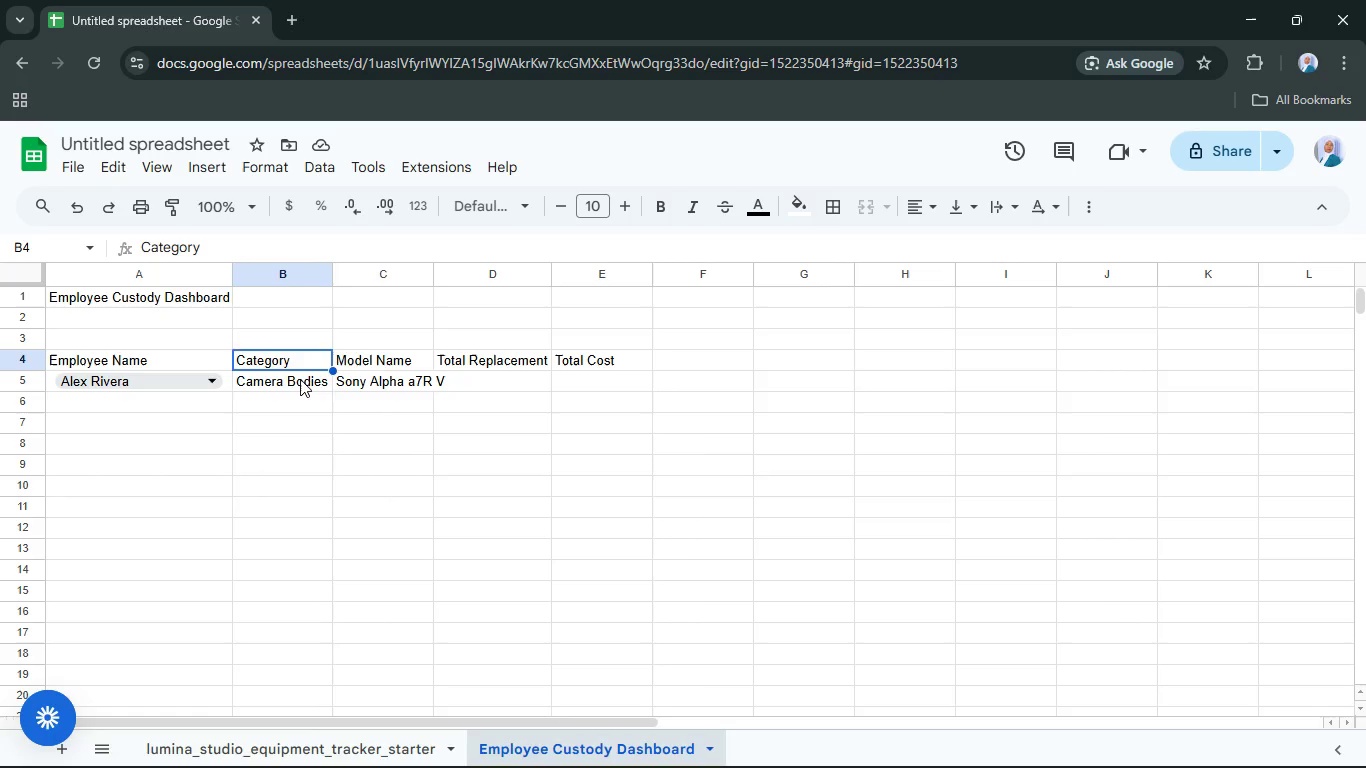 
left_click([300, 379])
 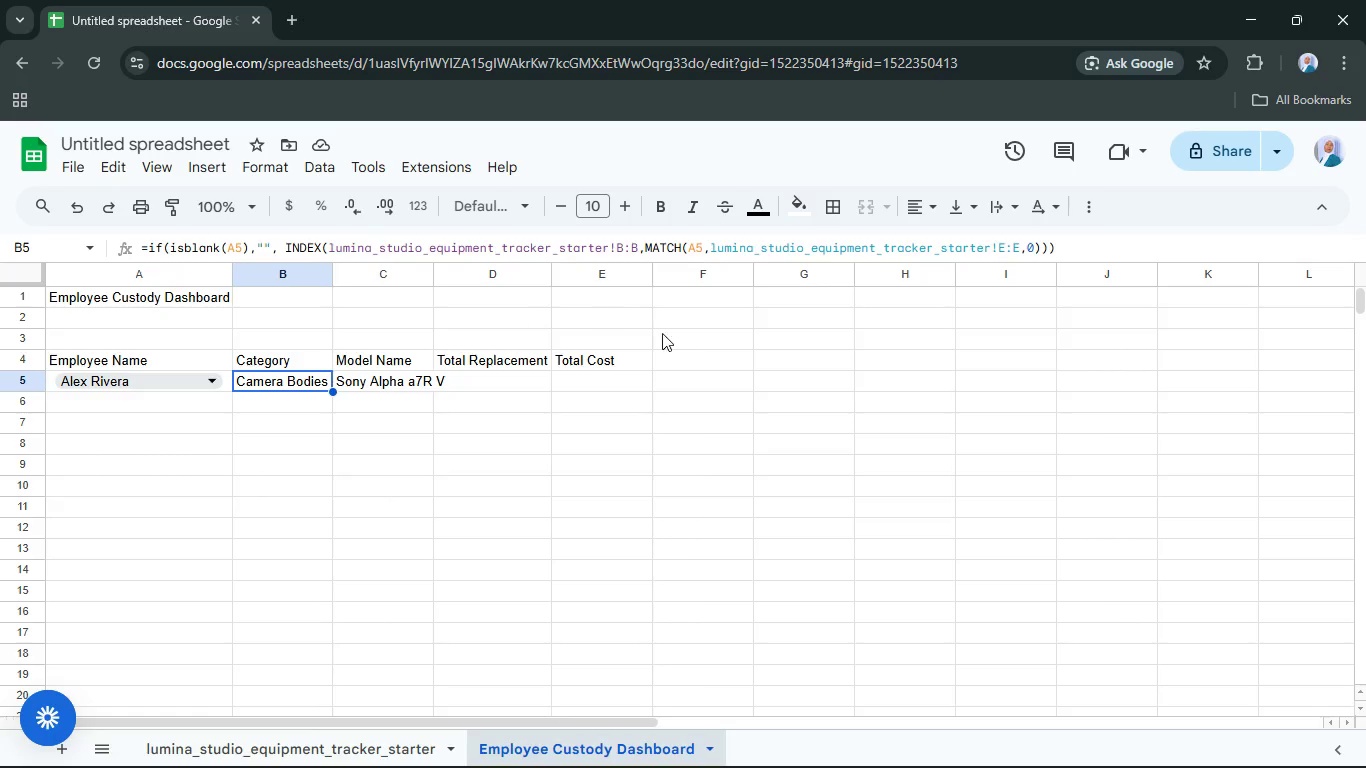 
wait(10.58)
 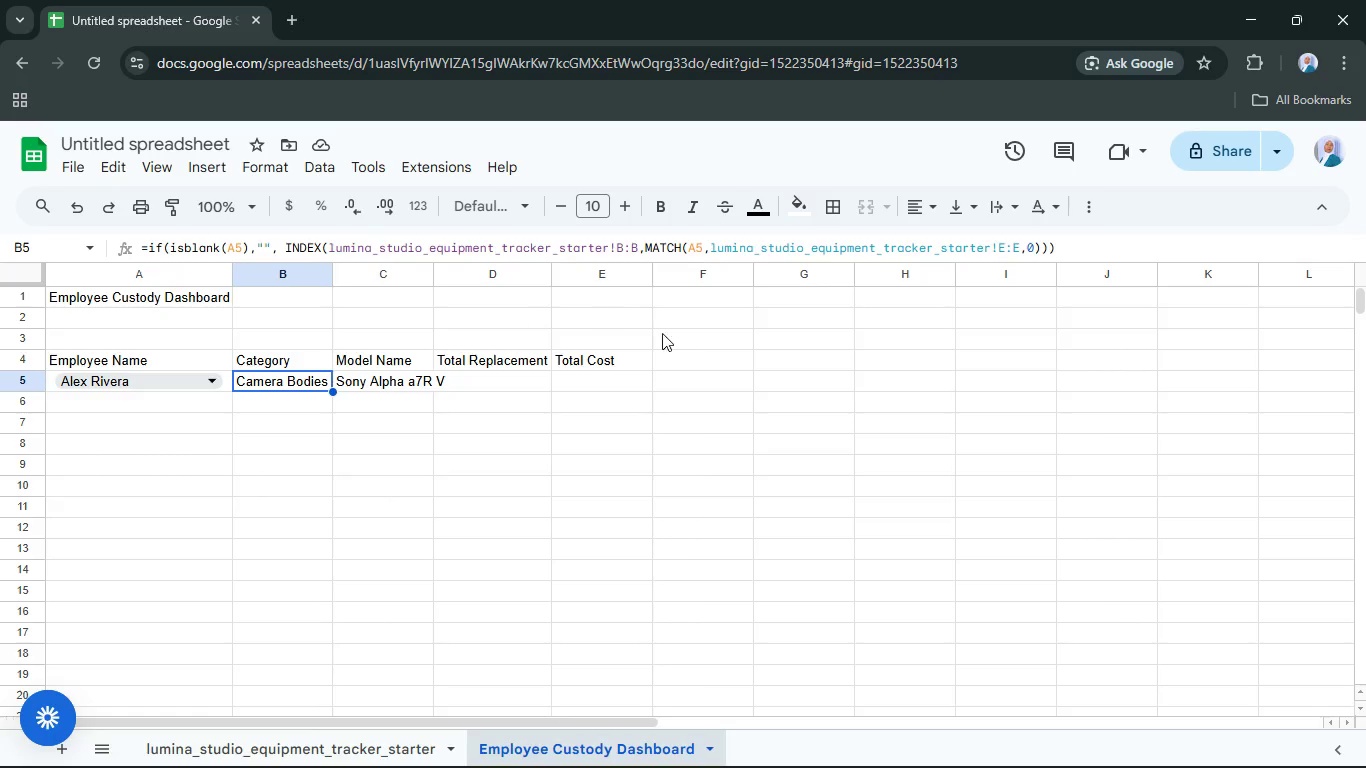 
left_click([253, 398])
 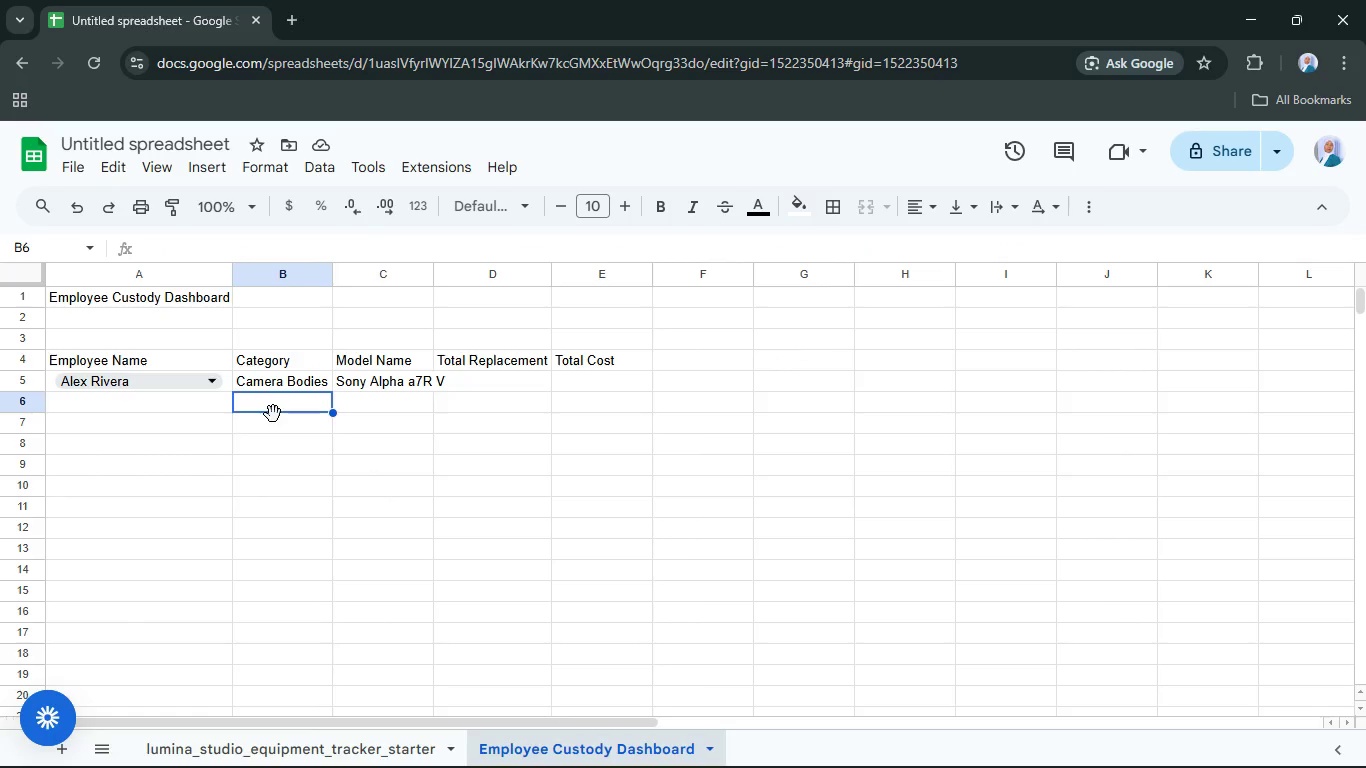 
type(=filter)
key(Tab)
 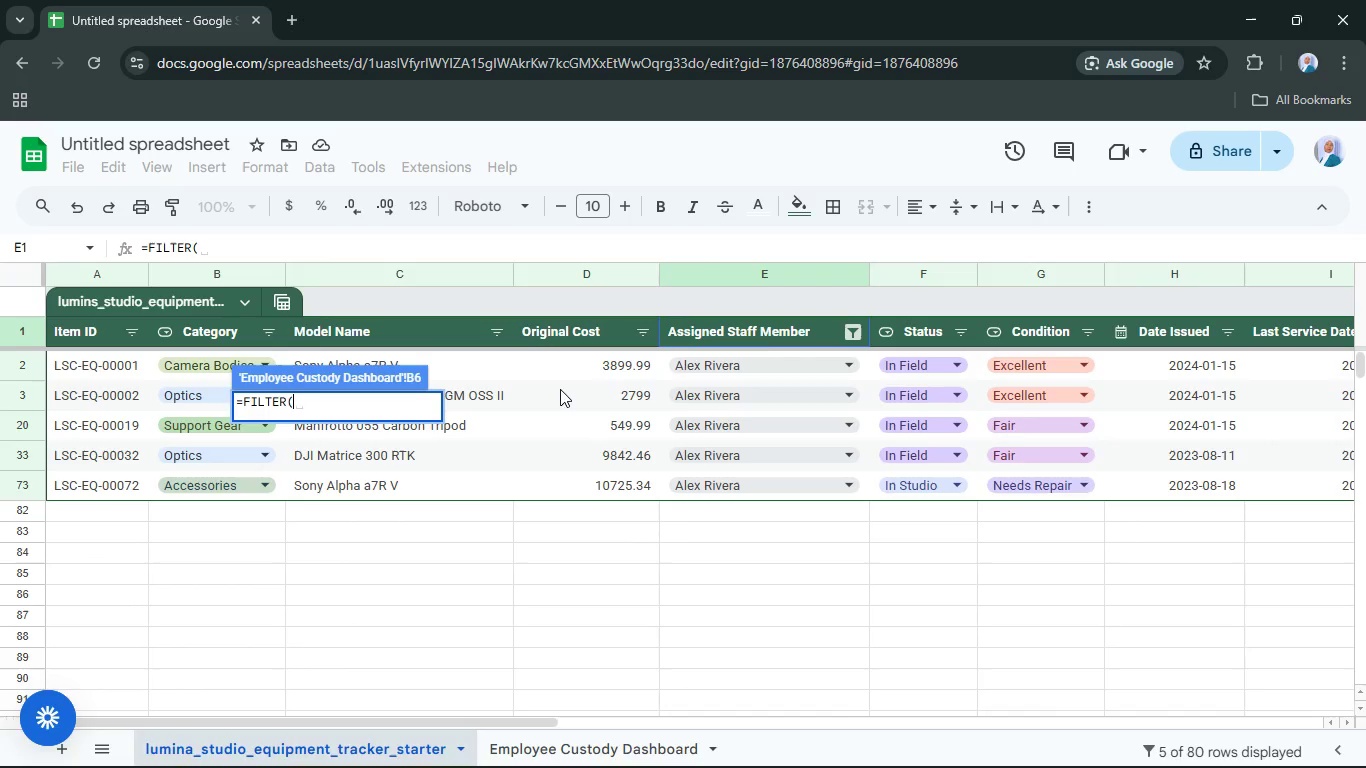 
wait(9.7)
 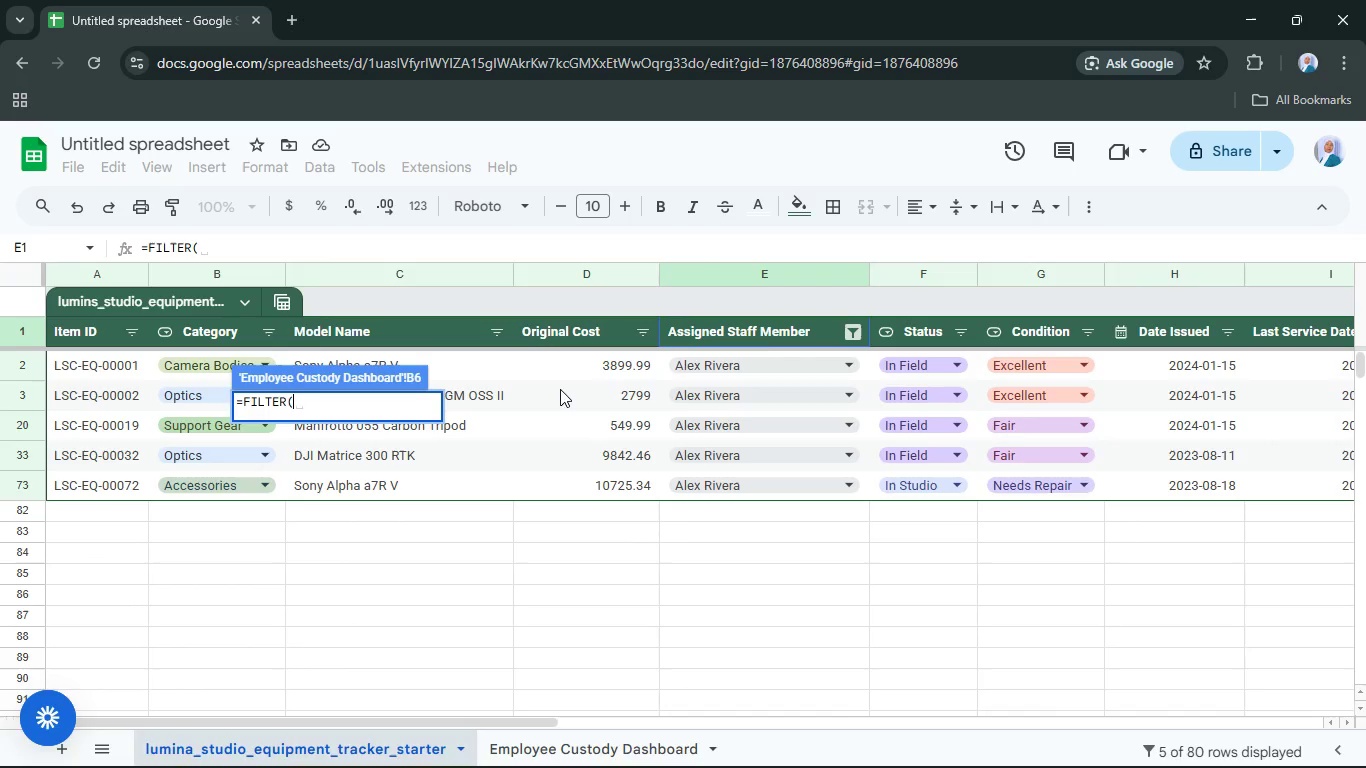 
left_click([233, 273])
 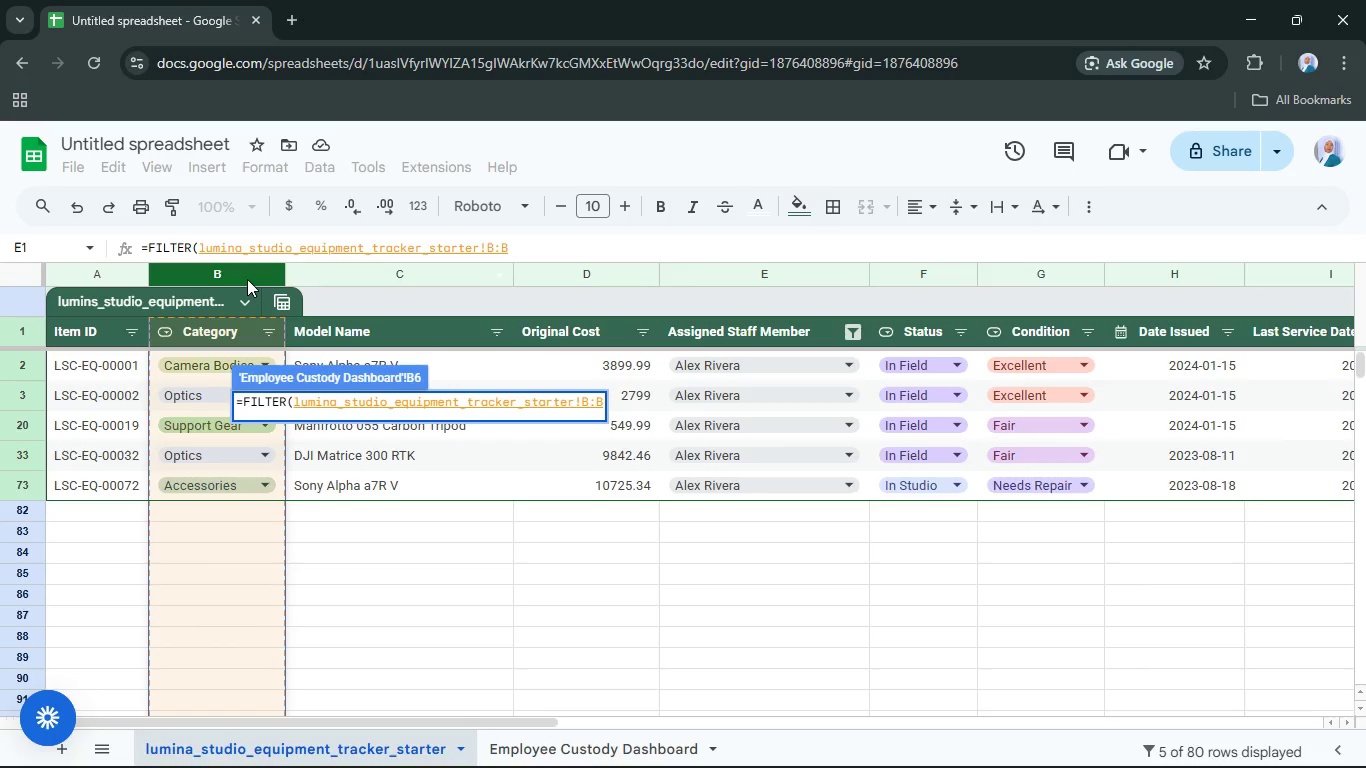 
key(Comma)
 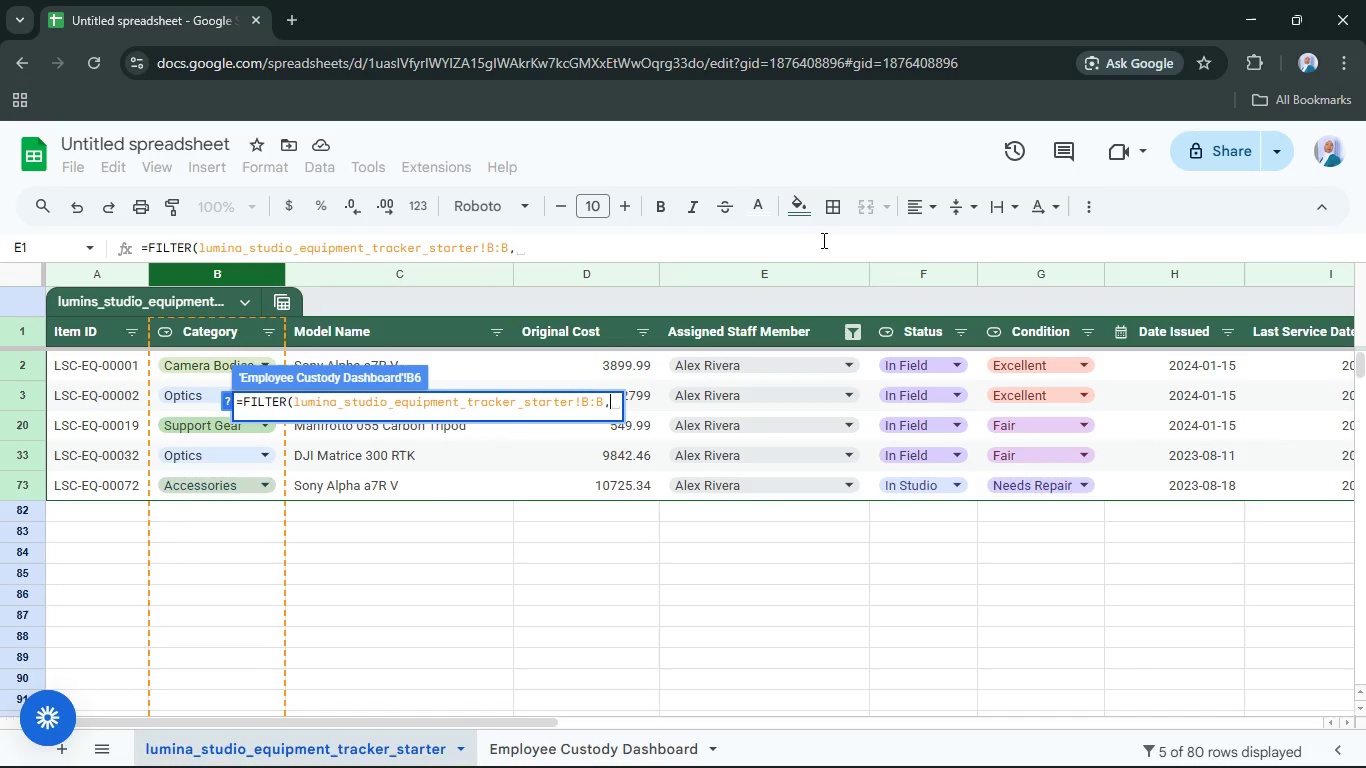 
left_click([805, 279])
 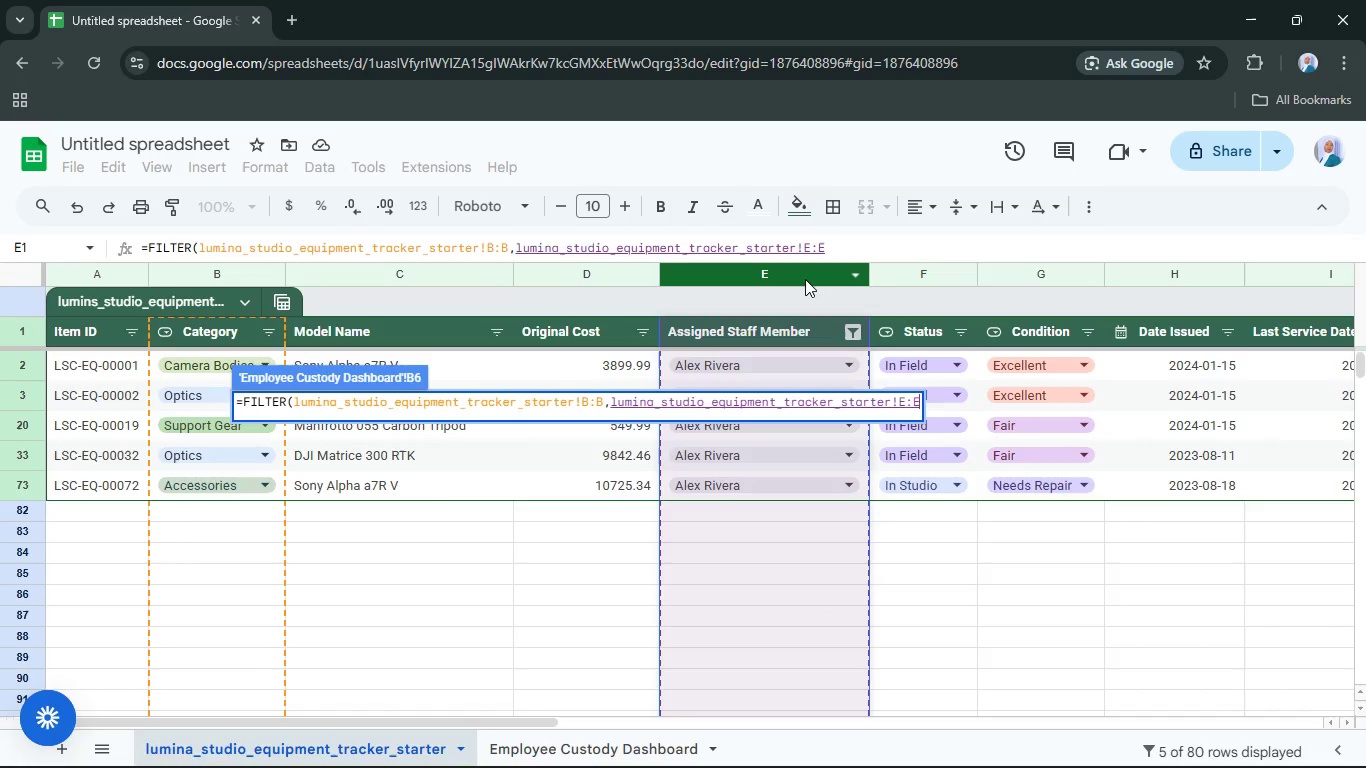 
key(Equal)
 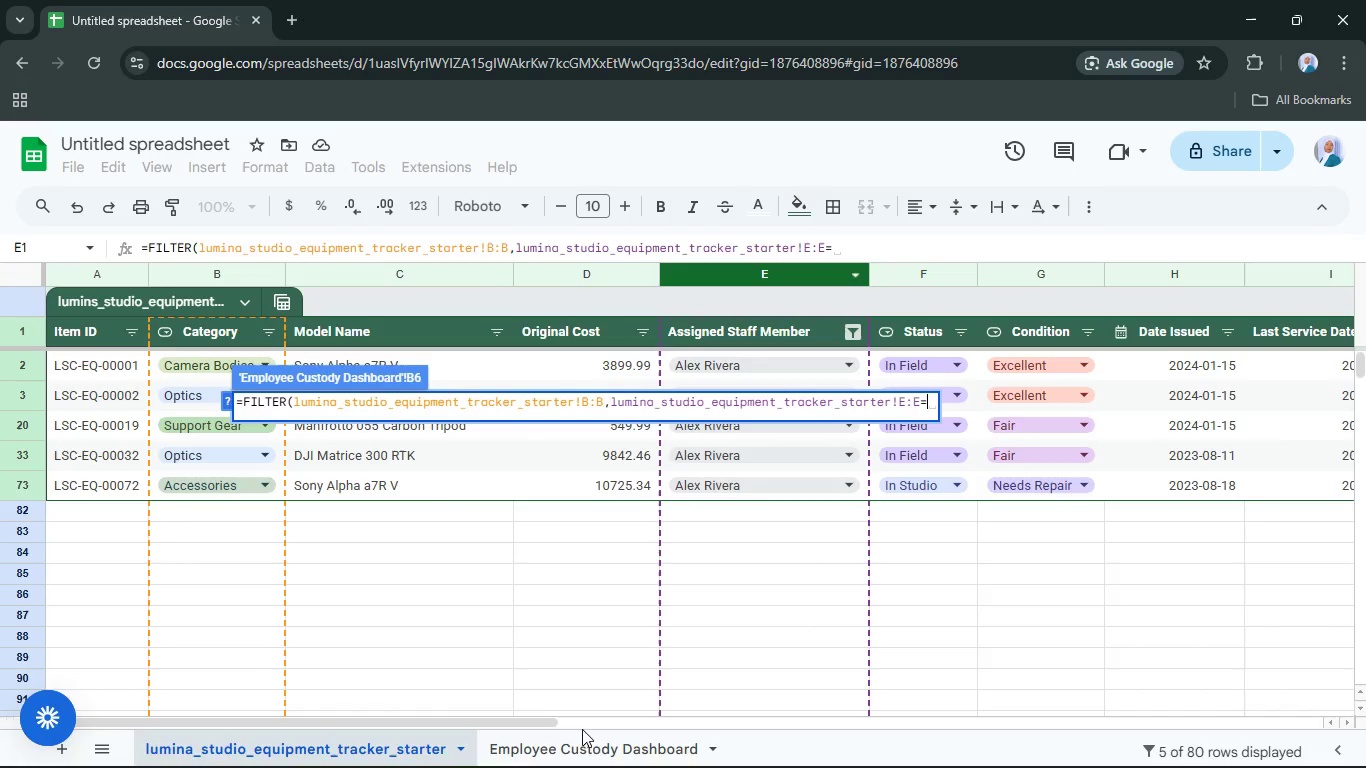 
left_click([593, 755])
 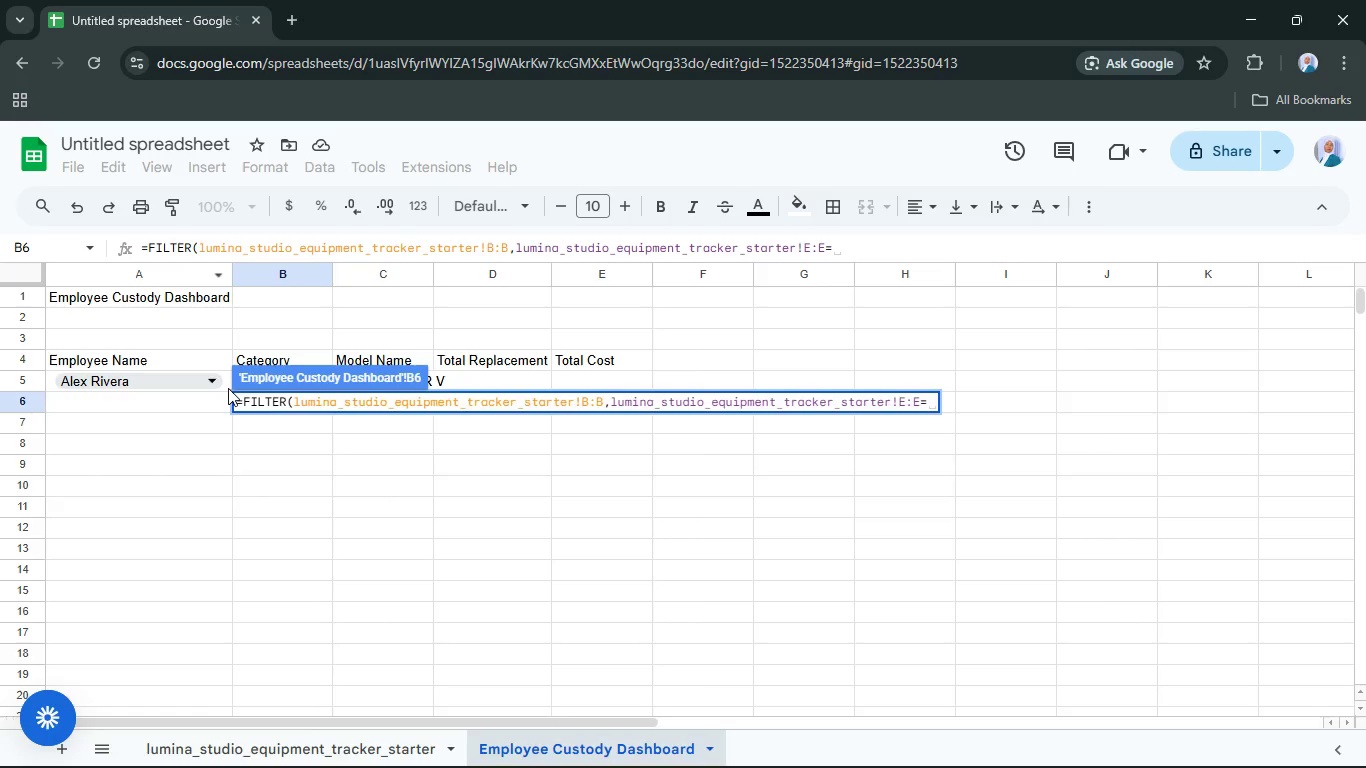 
left_click([223, 380])
 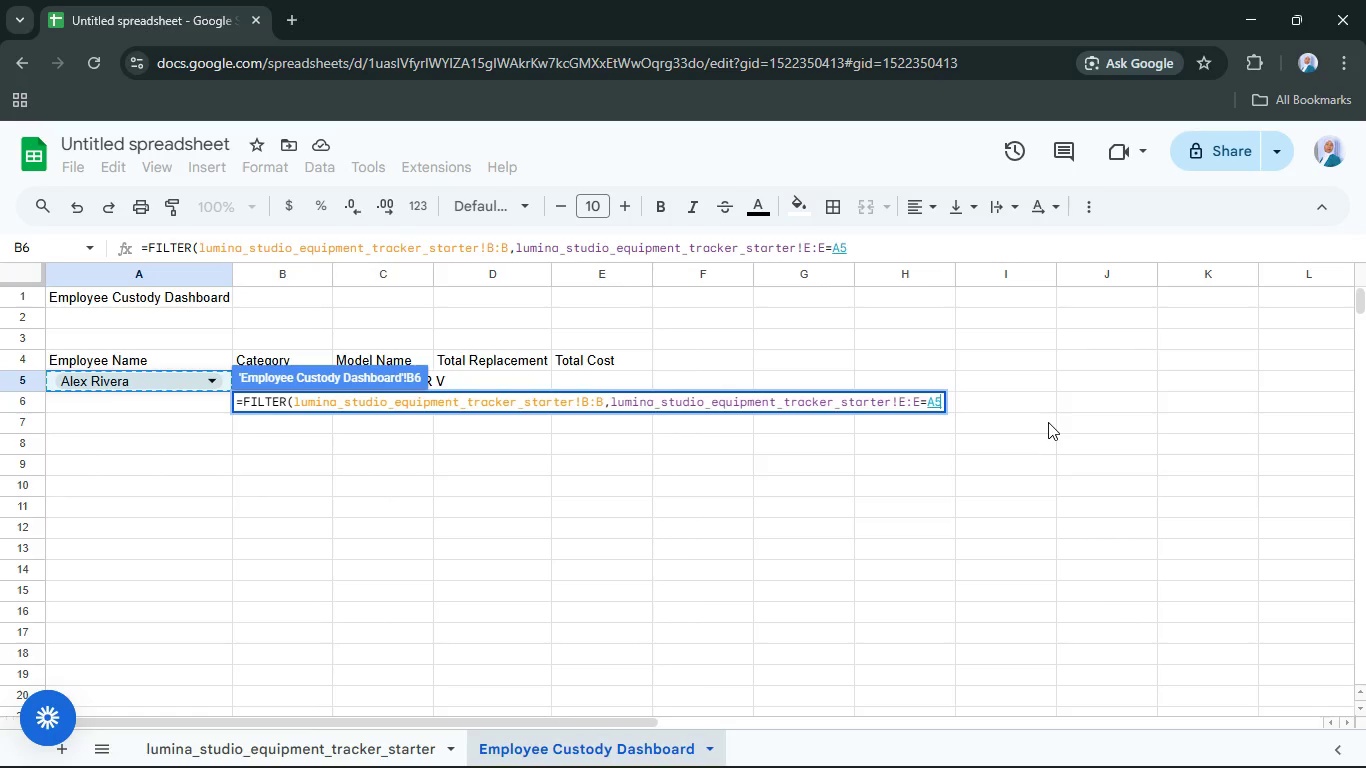 
key(Enter)
 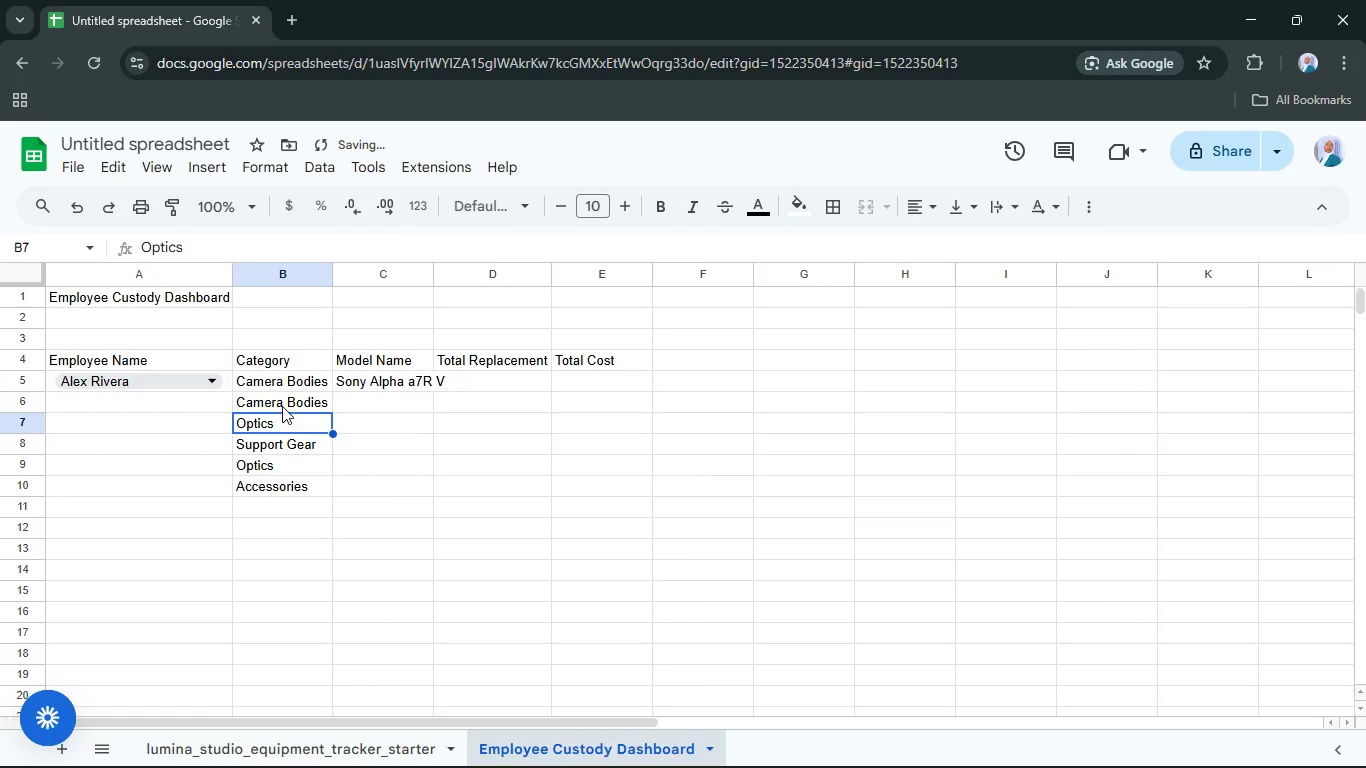 
left_click([282, 406])
 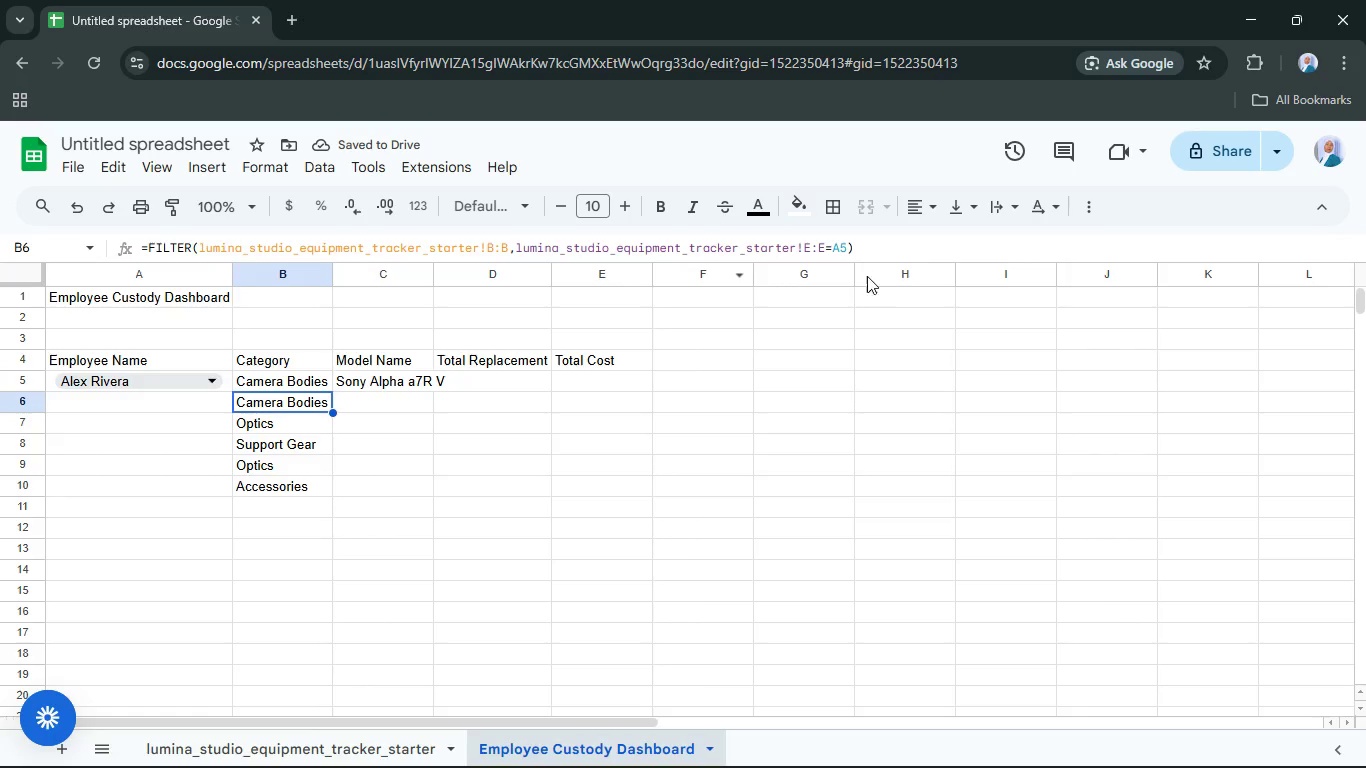 
left_click_drag(start_coordinate=[873, 253], to_coordinate=[137, 174])
 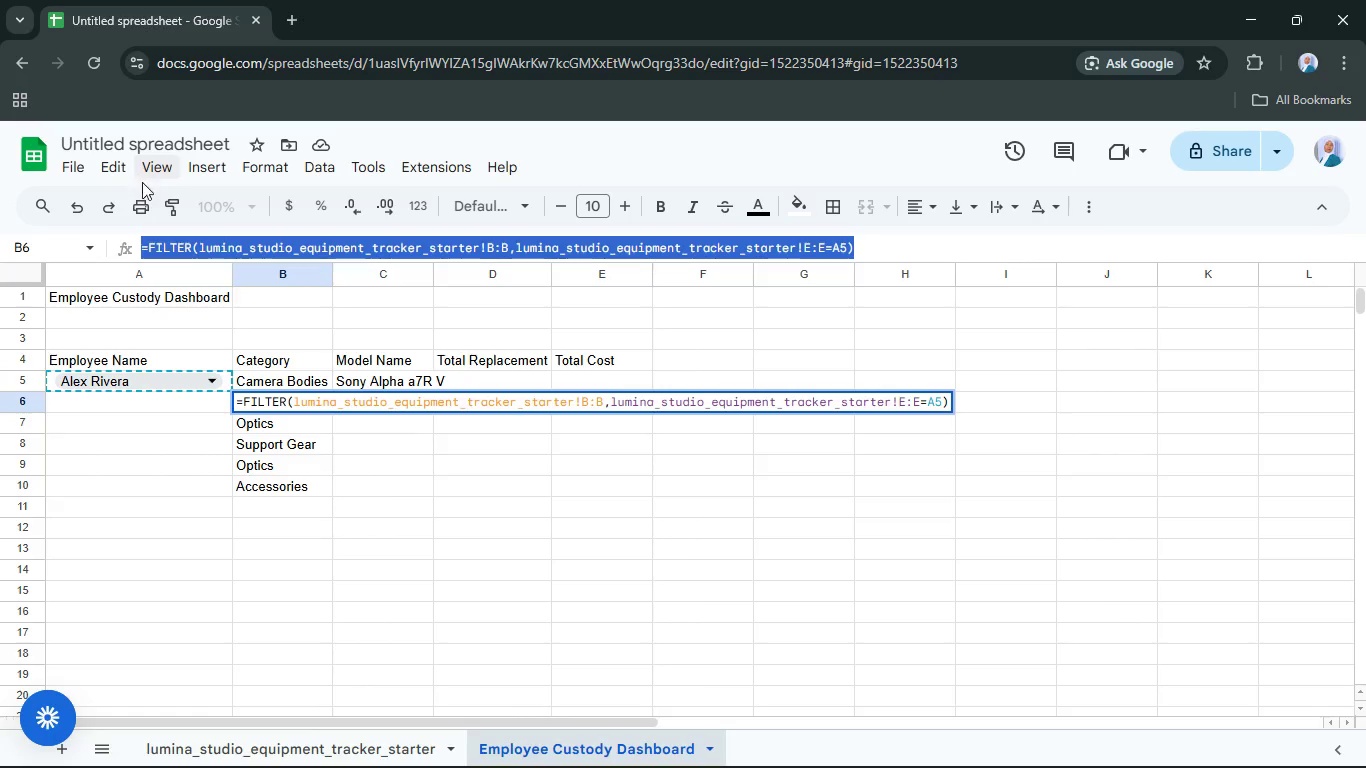 
key(Control+X)
 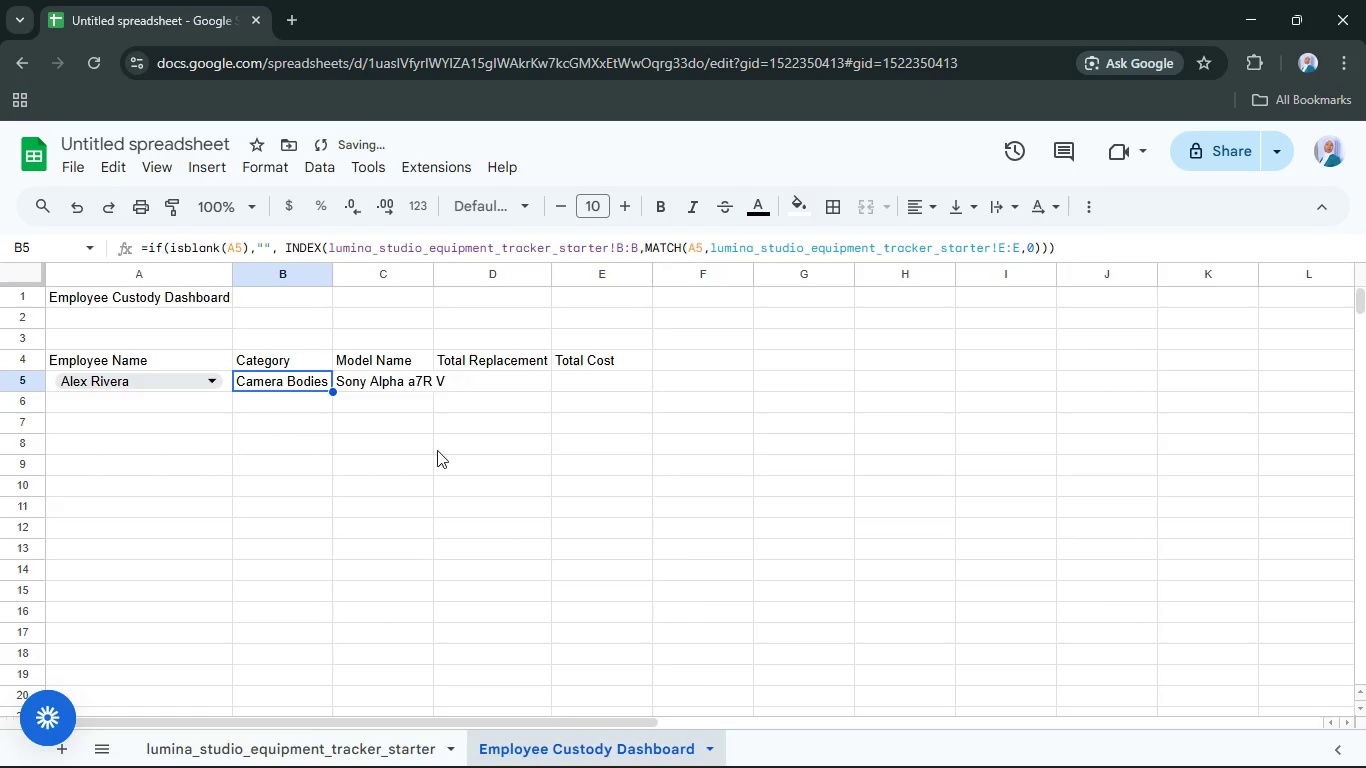 
key(Enter)
 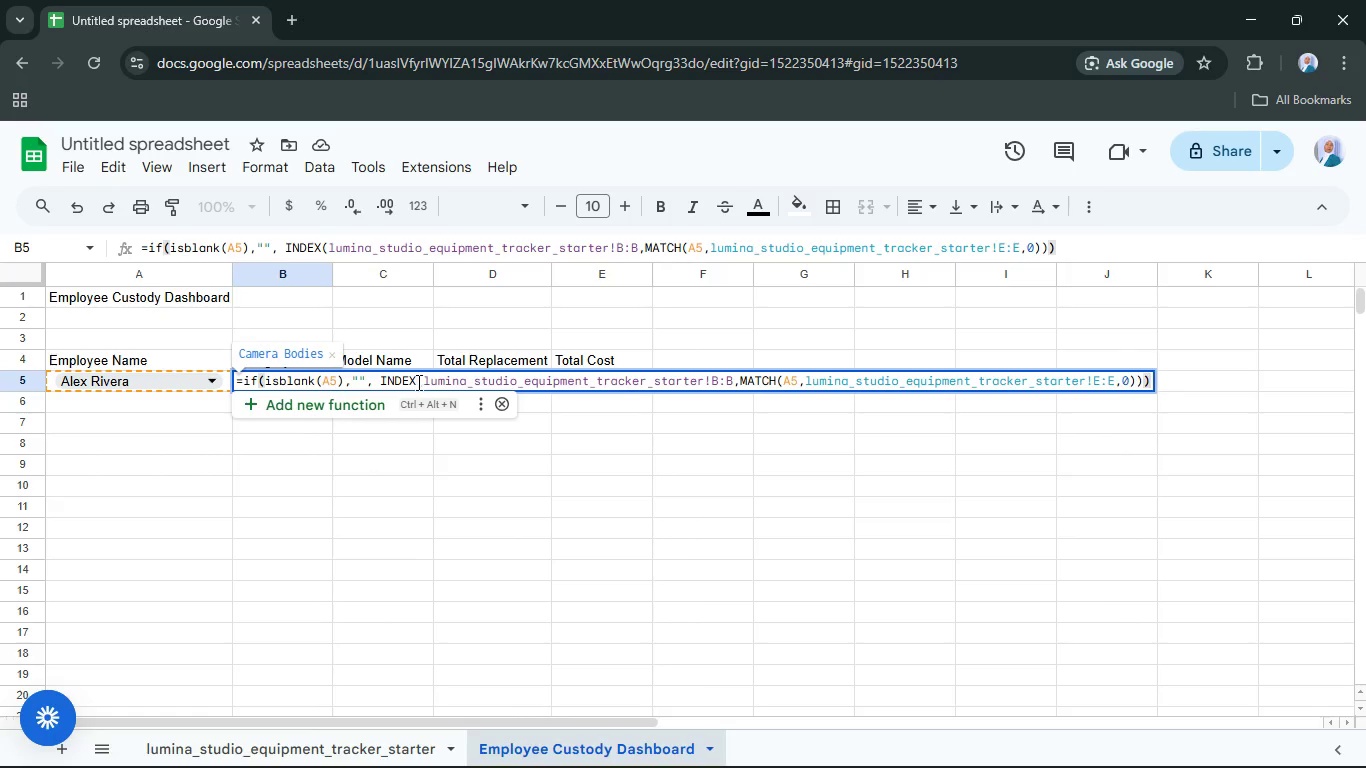 
left_click_drag(start_coordinate=[422, 379], to_coordinate=[382, 382])
 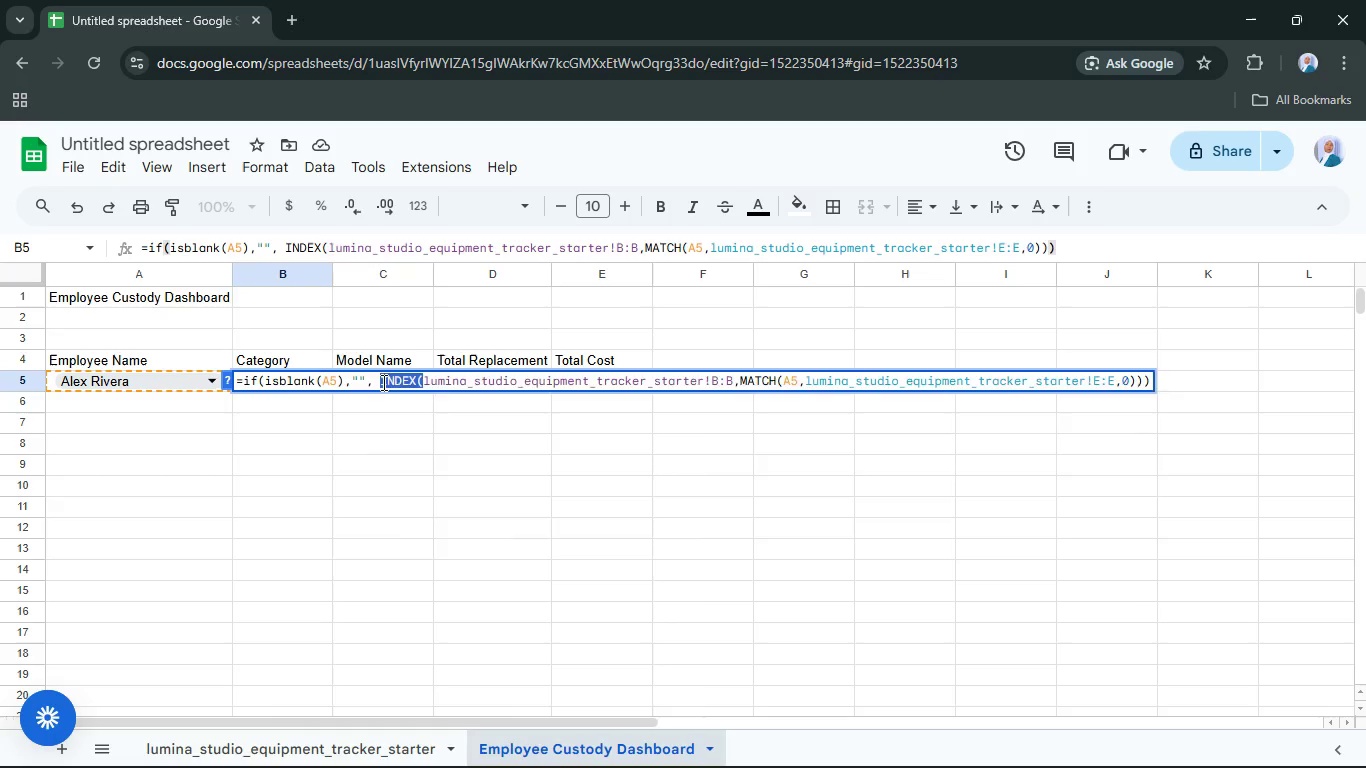 
type(filter()
 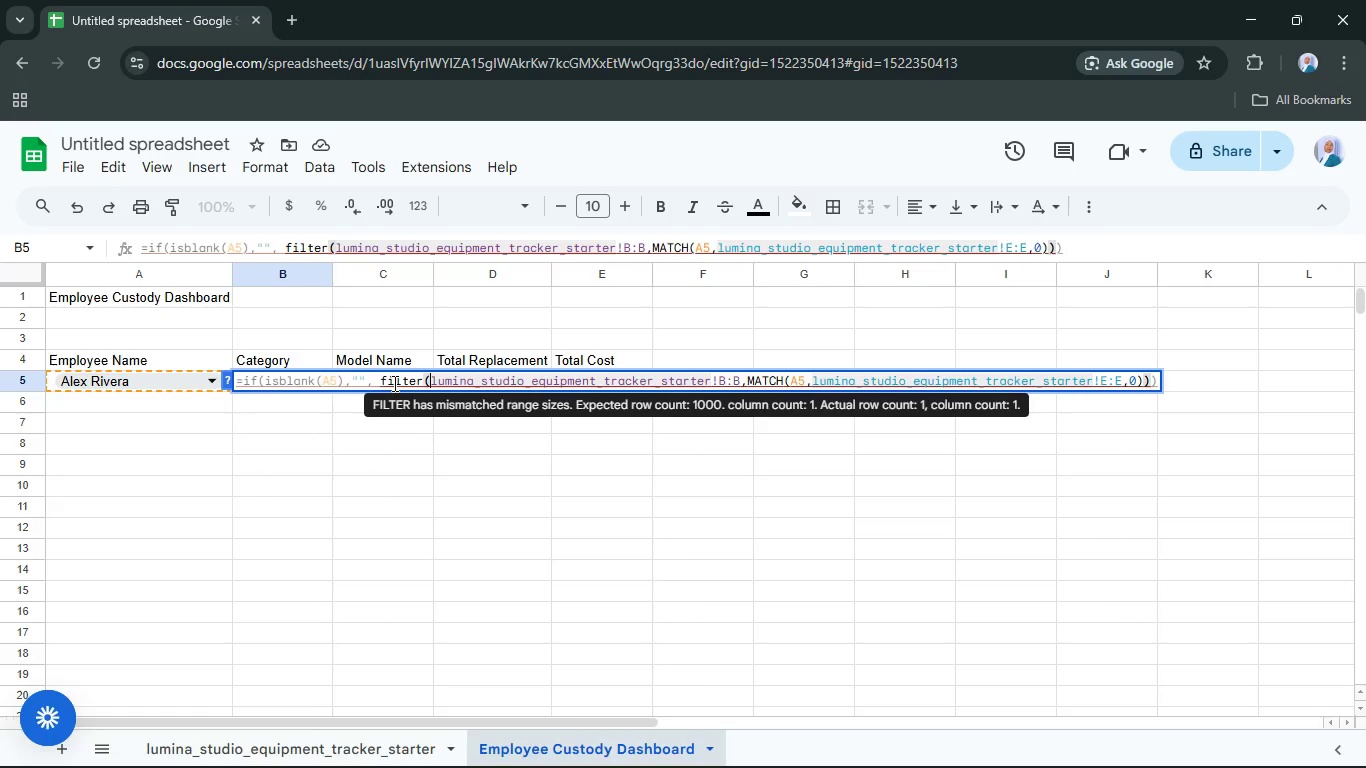 
key(Backspace)
 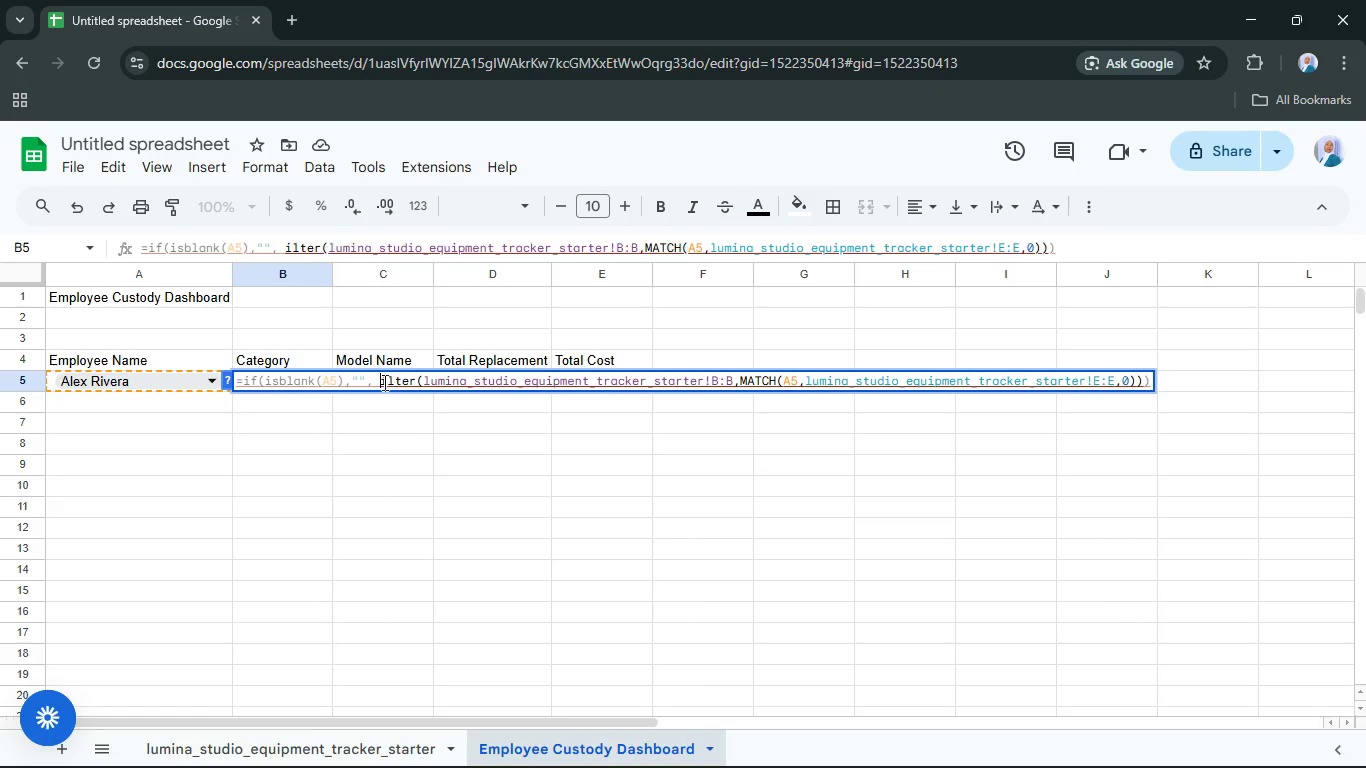 
key(Shift+F)
 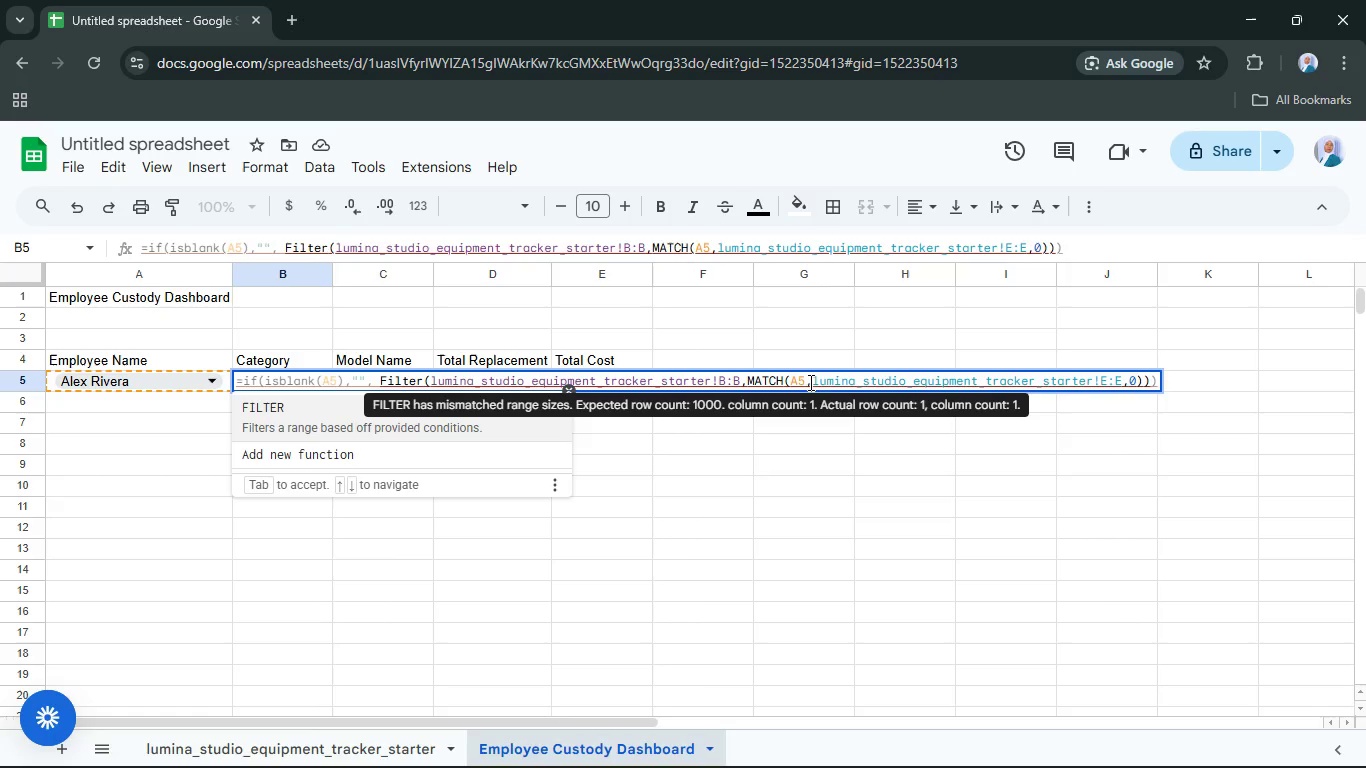 
left_click_drag(start_coordinate=[809, 381], to_coordinate=[747, 380])
 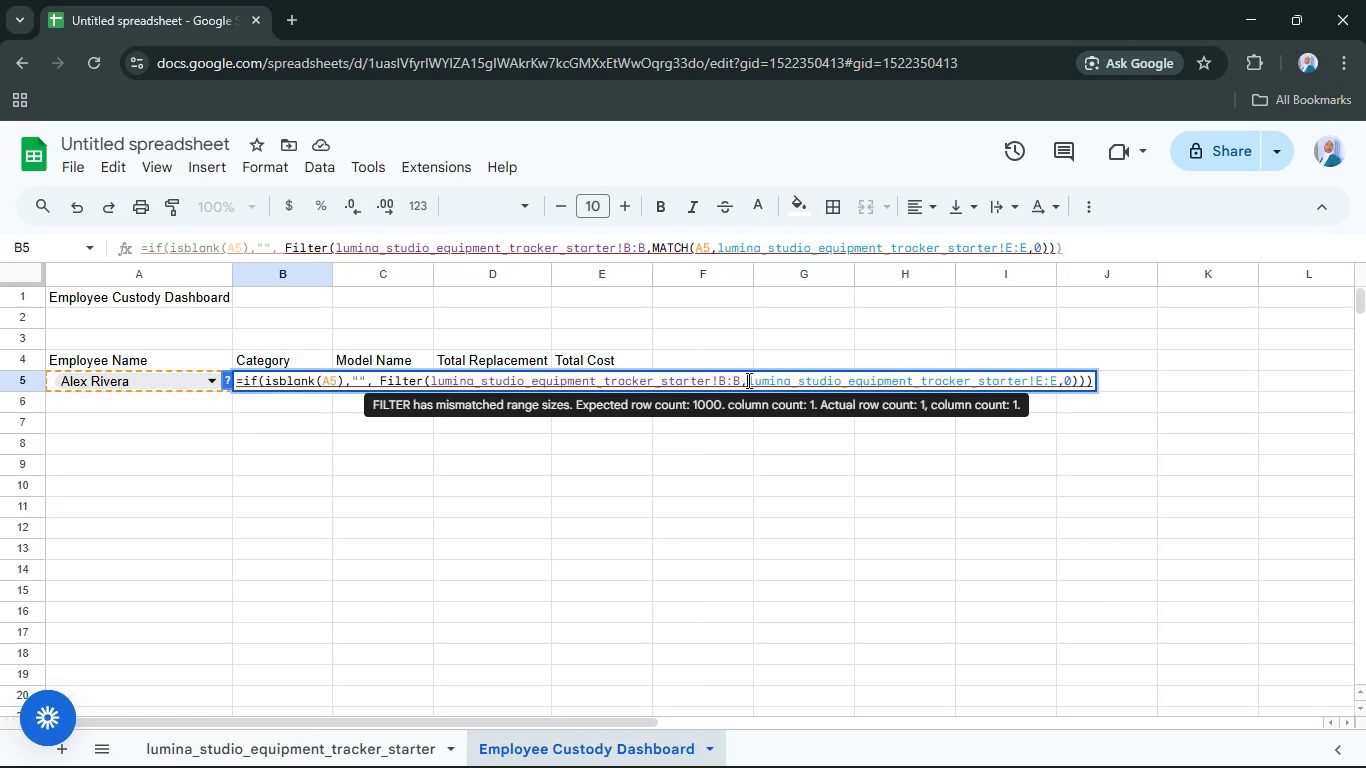 
key(Backspace)
 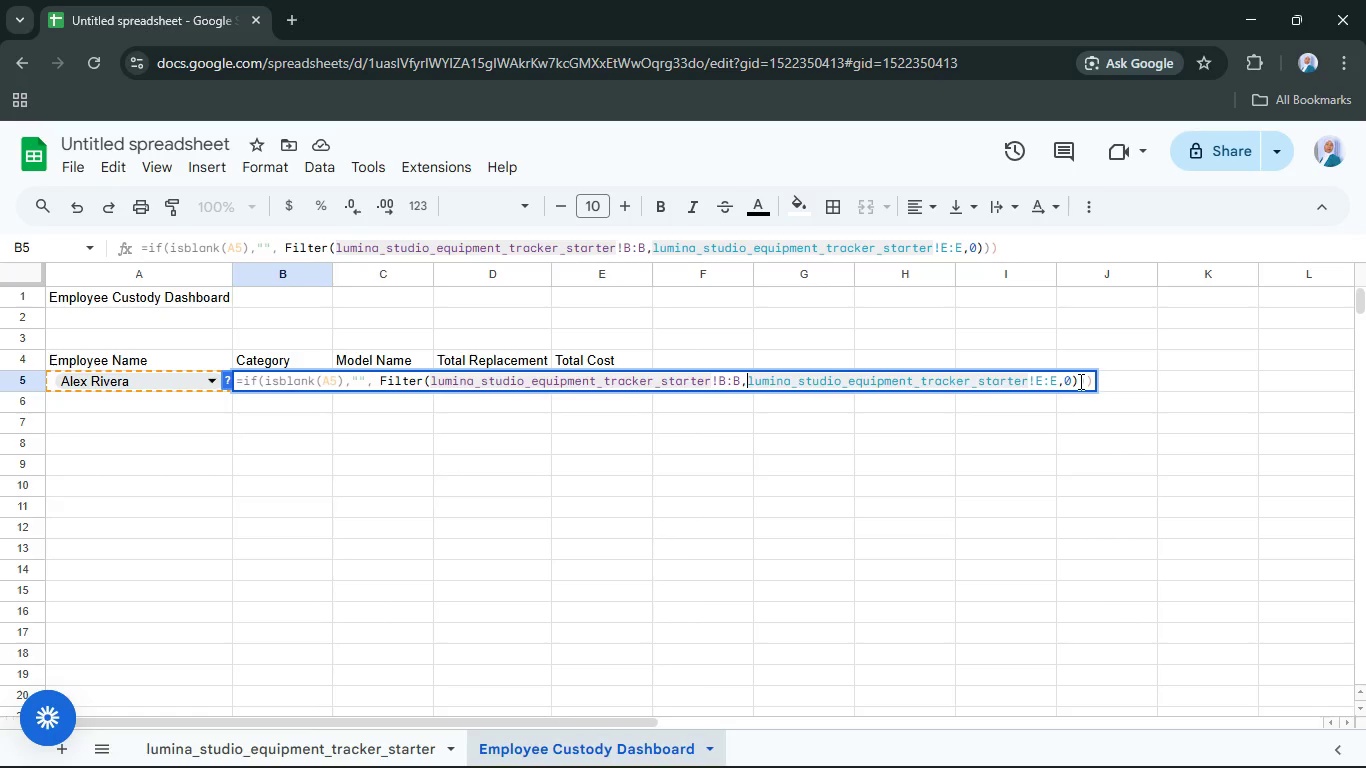 
left_click([1079, 381])
 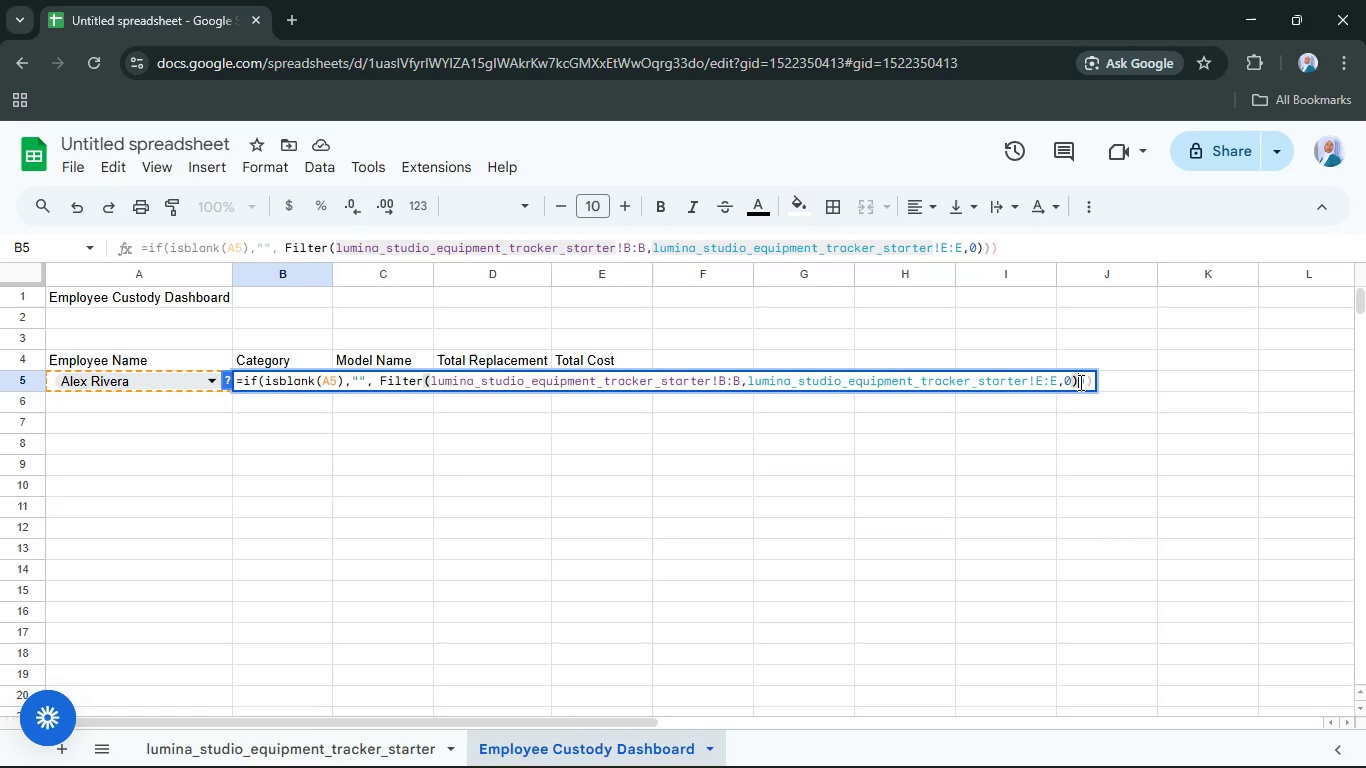 
key(Backspace)
key(Backspace)
key(Backspace)
type(=A5)
 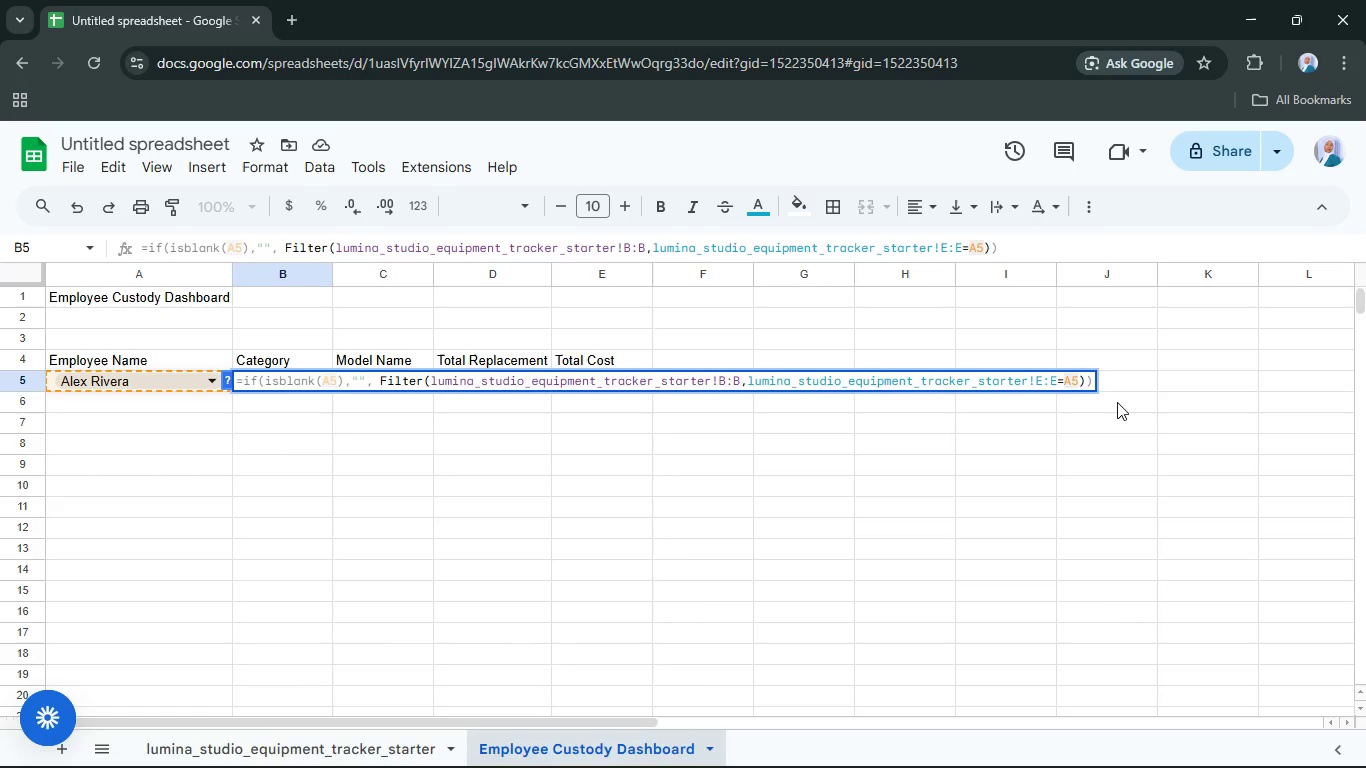 
key(Enter)
 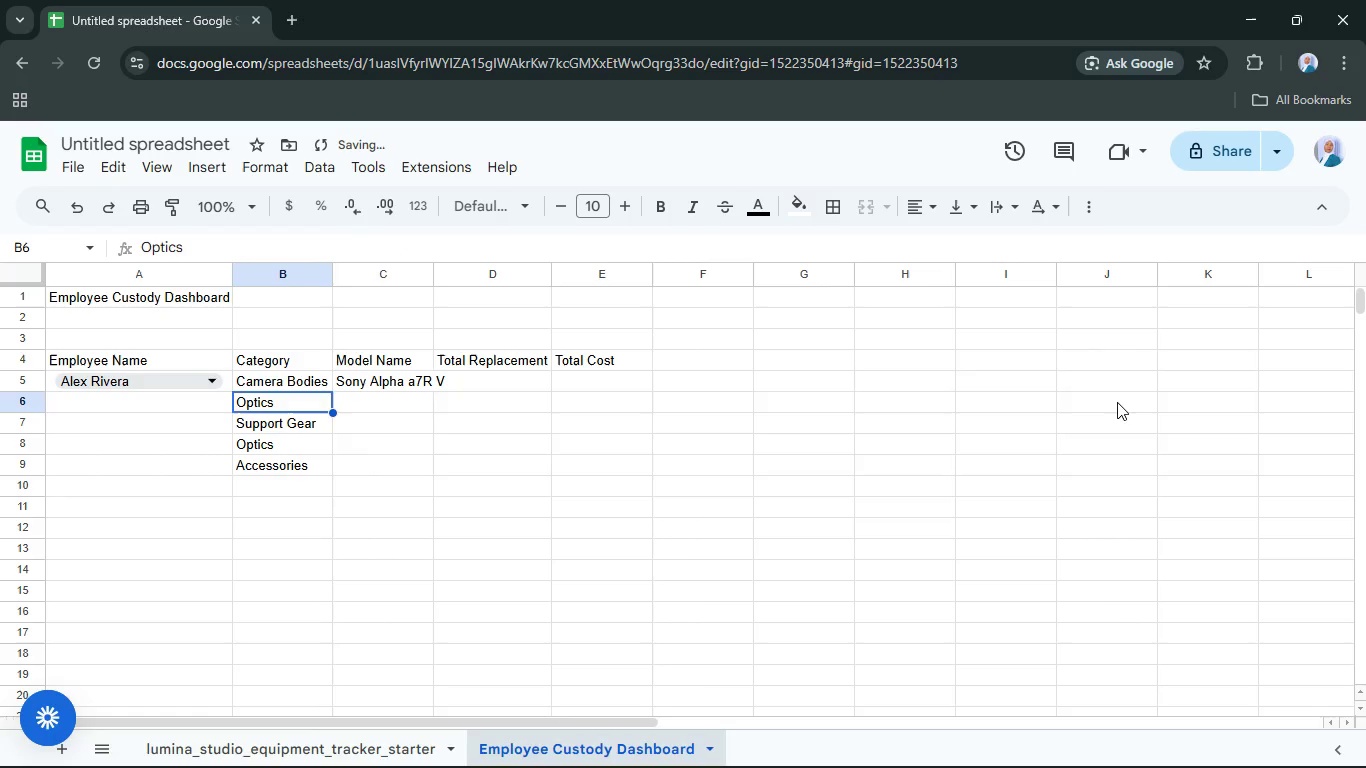 
key(ArrowUp)
 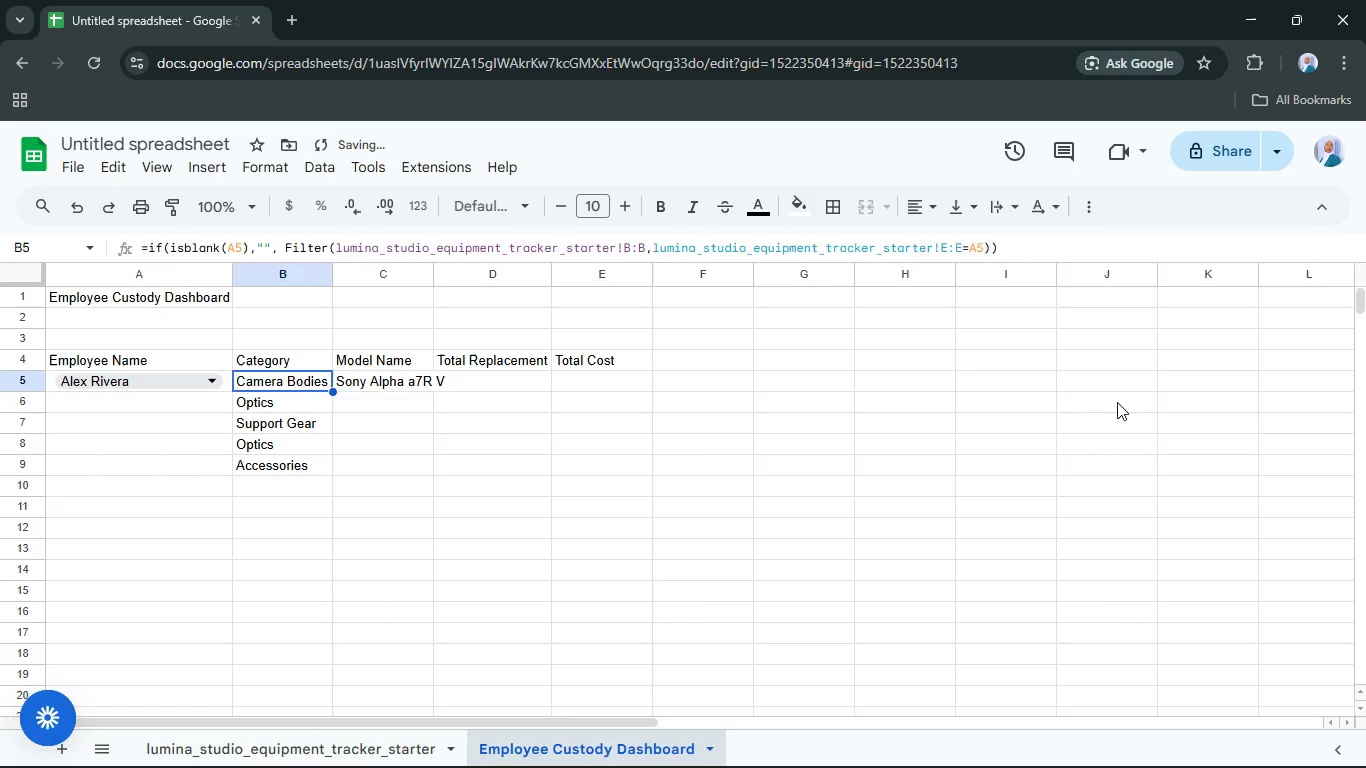 
key(ArrowRight)
 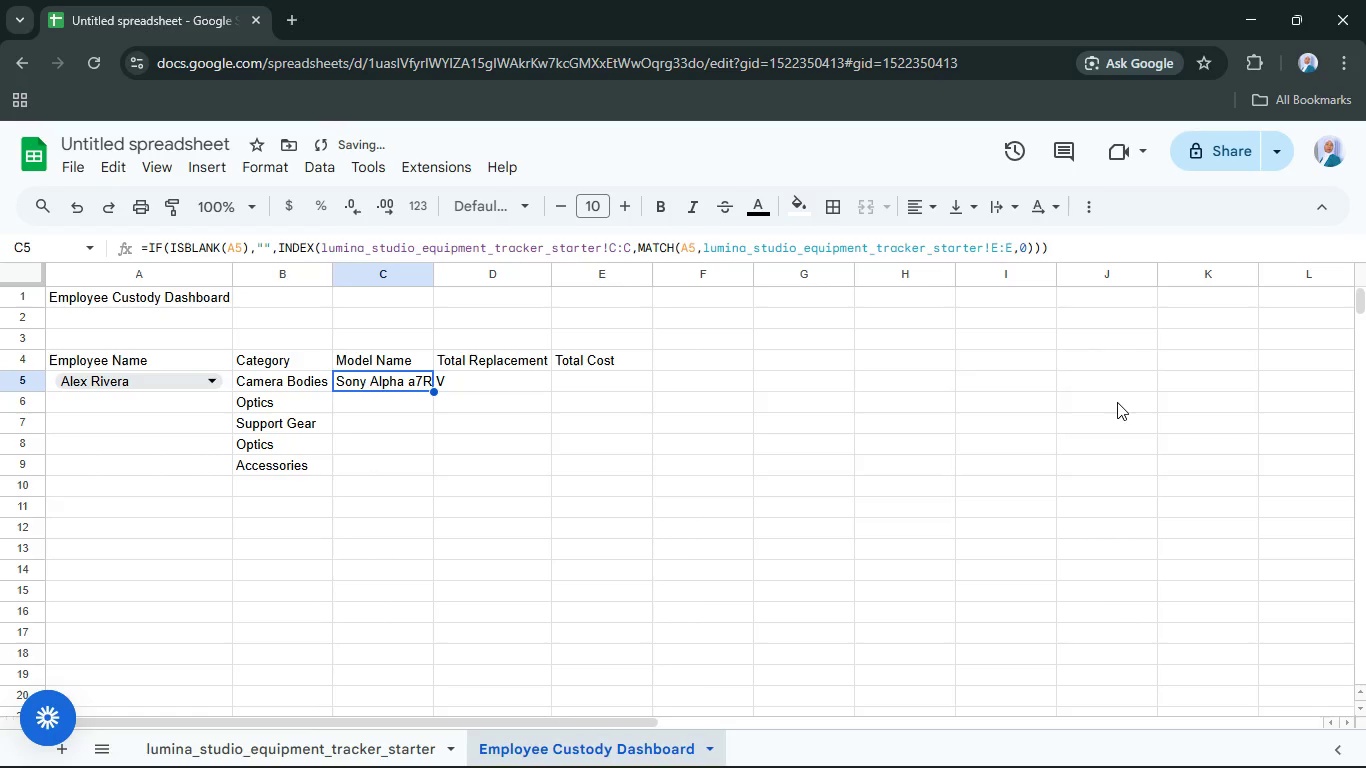 
key(Enter)
 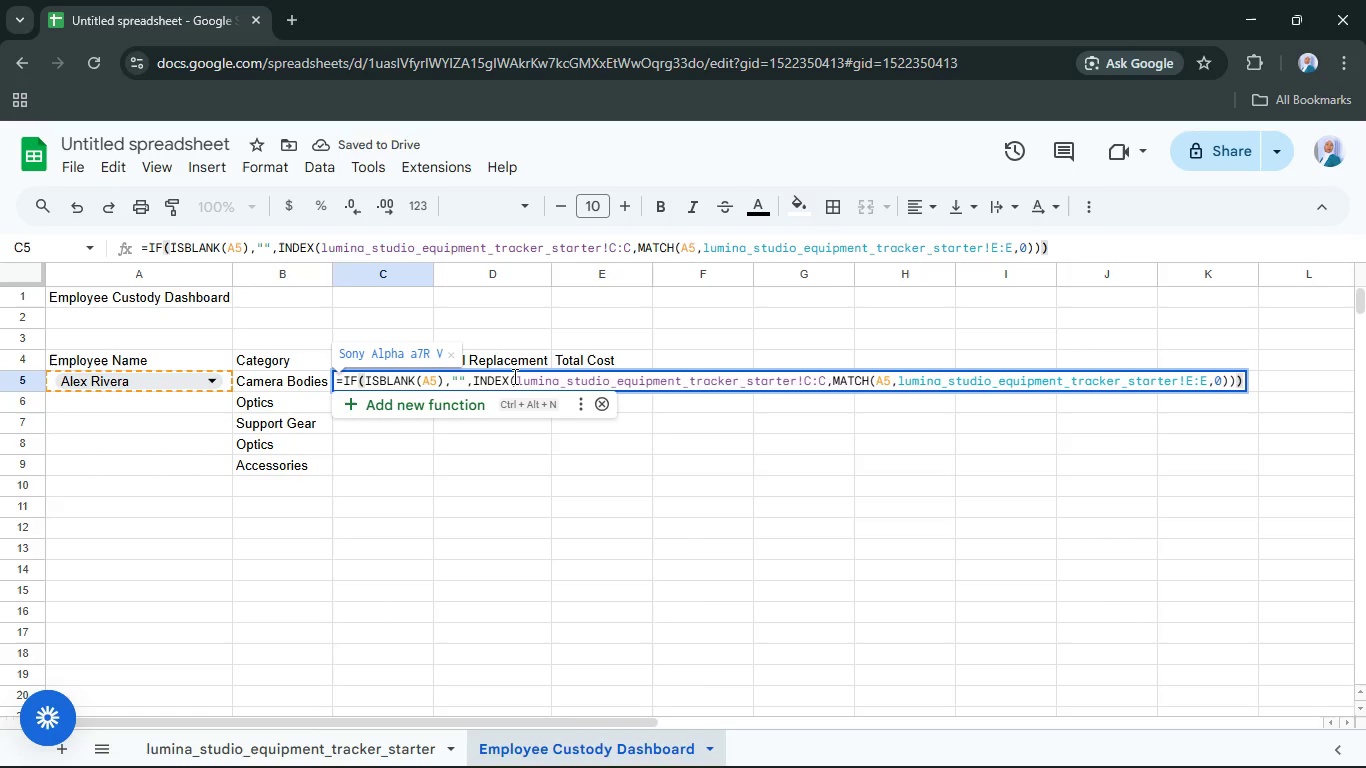 
left_click_drag(start_coordinate=[516, 379], to_coordinate=[477, 381])
 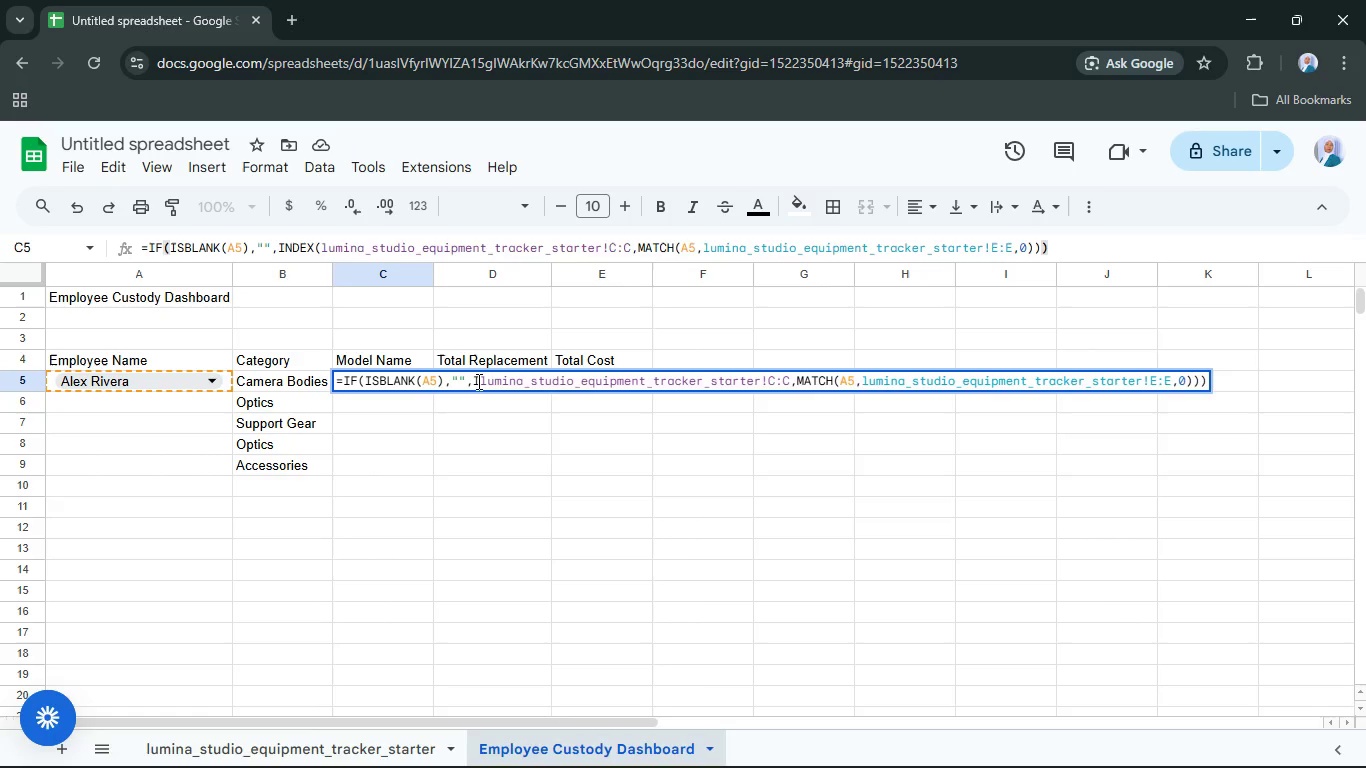 
key(Backspace)
key(Backspace)
type(Filter()
 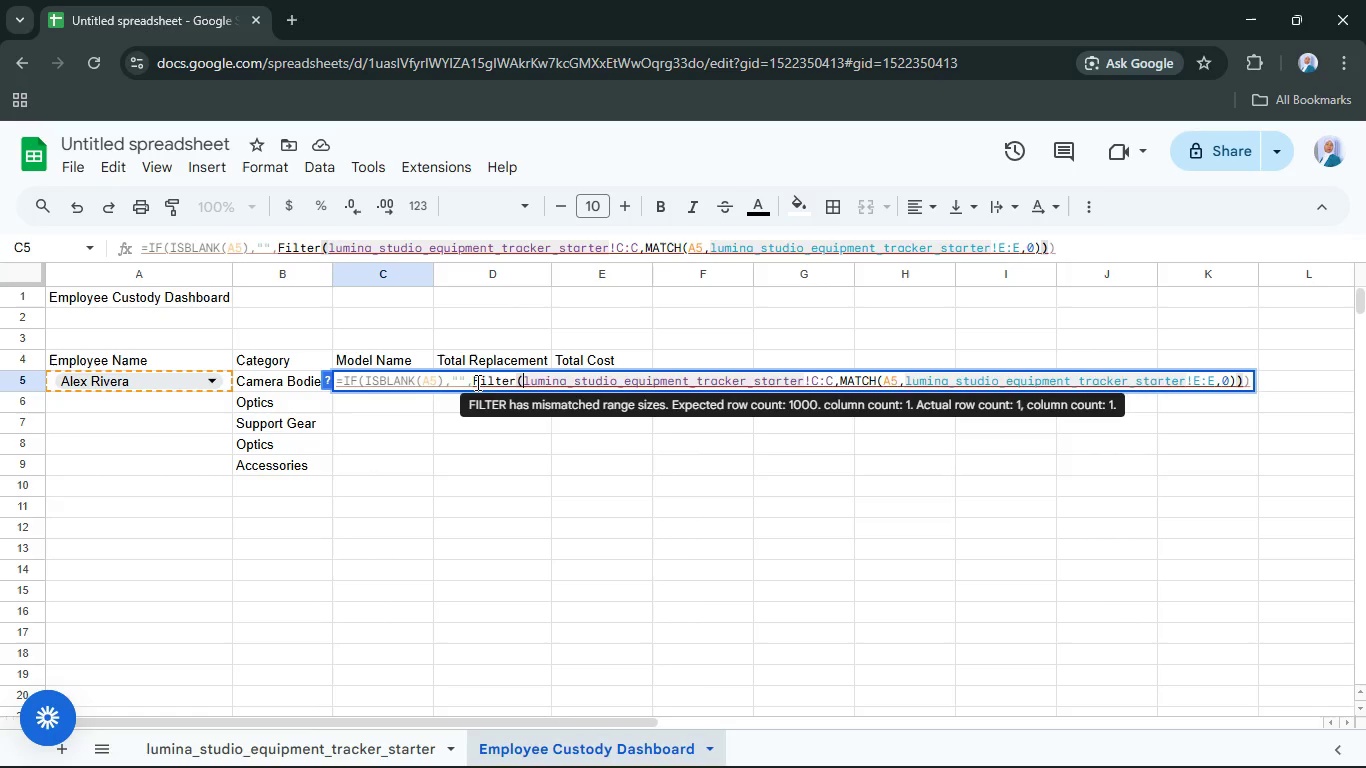 
left_click_drag(start_coordinate=[905, 385], to_coordinate=[831, 380])
 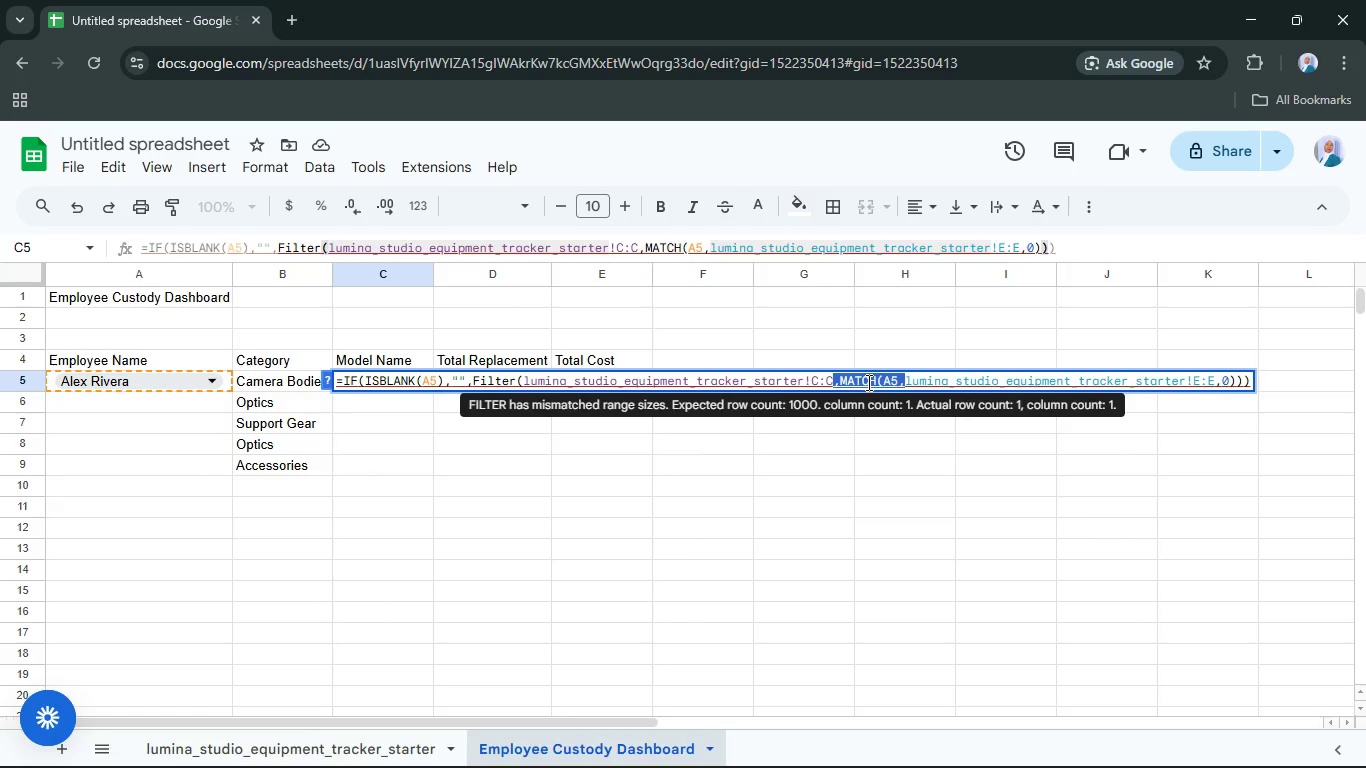 
key(Shift+ShiftRight)
 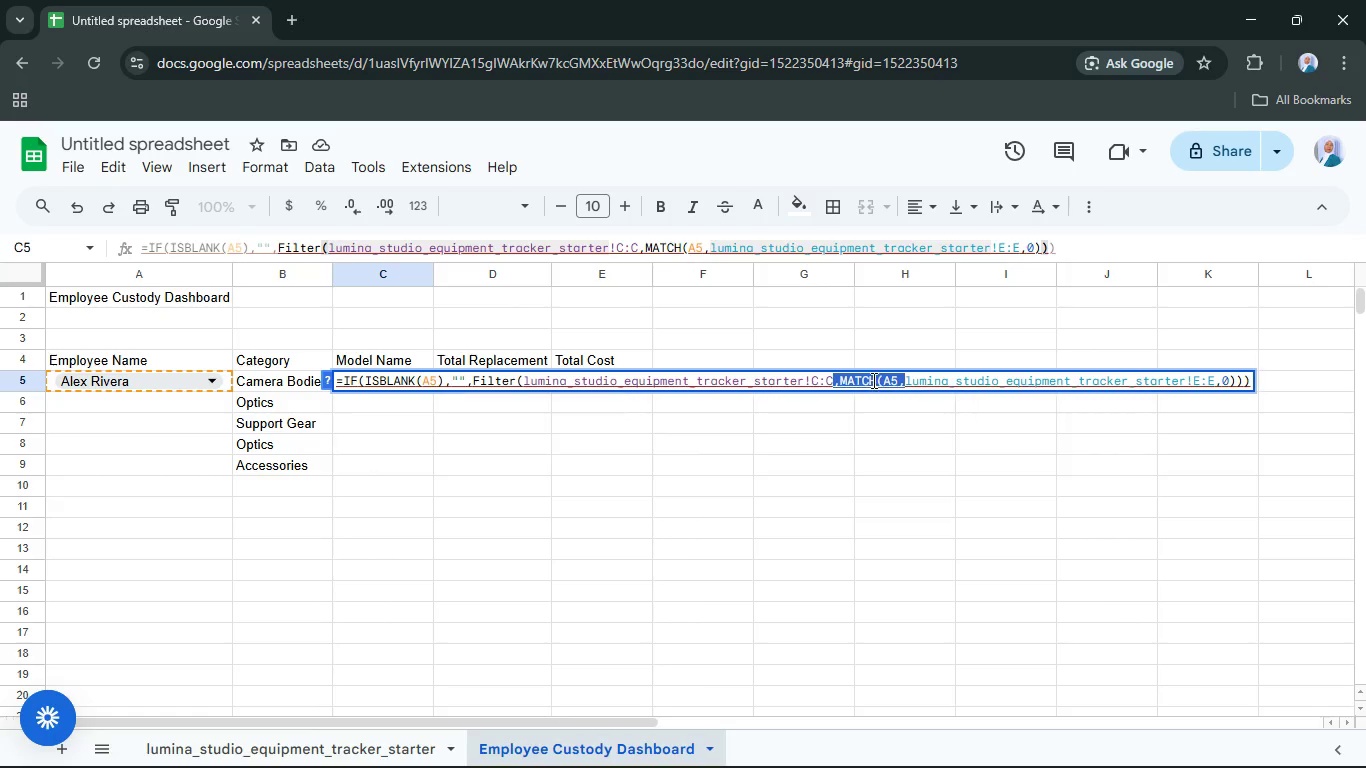 
key(Shift+ArrowRight)
 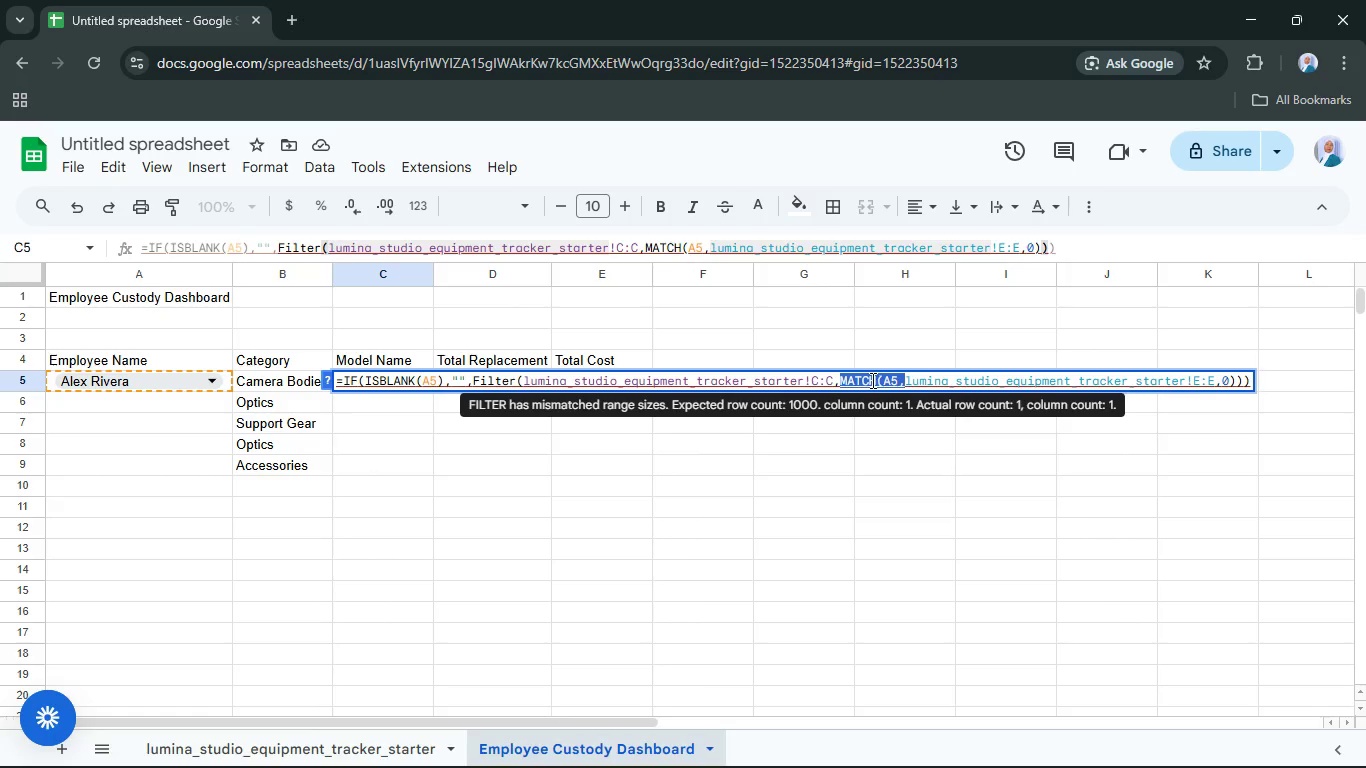 
key(Backspace)
 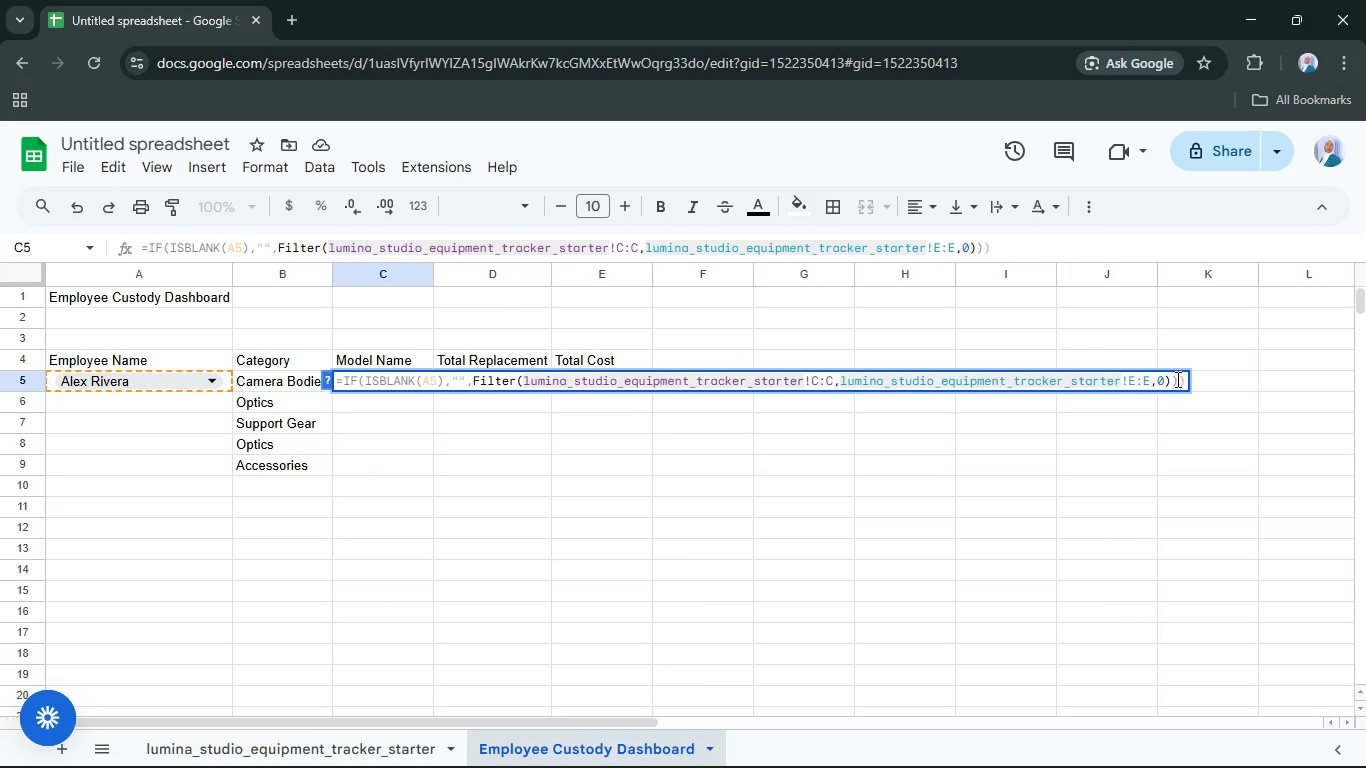 
left_click_drag(start_coordinate=[1177, 380], to_coordinate=[1153, 382])
 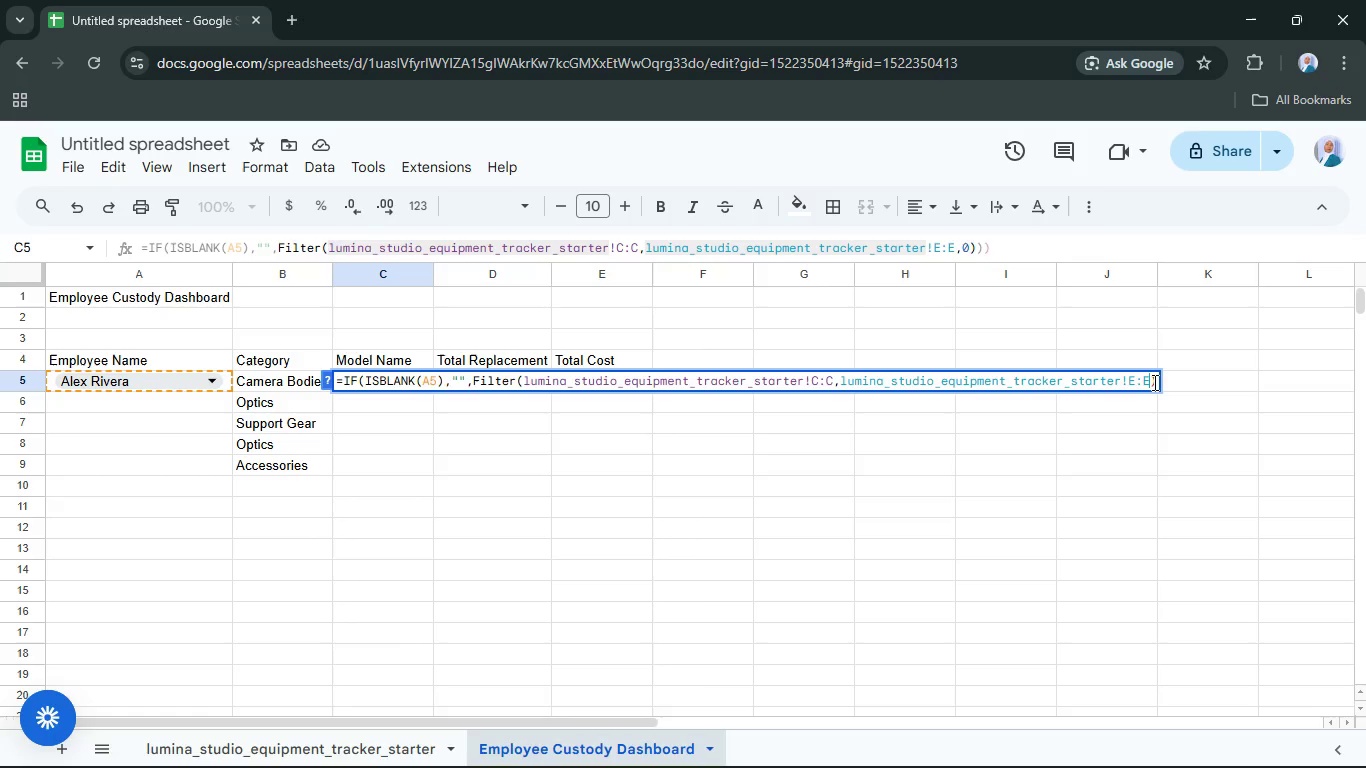 
key(Backspace)
type(=A5)
 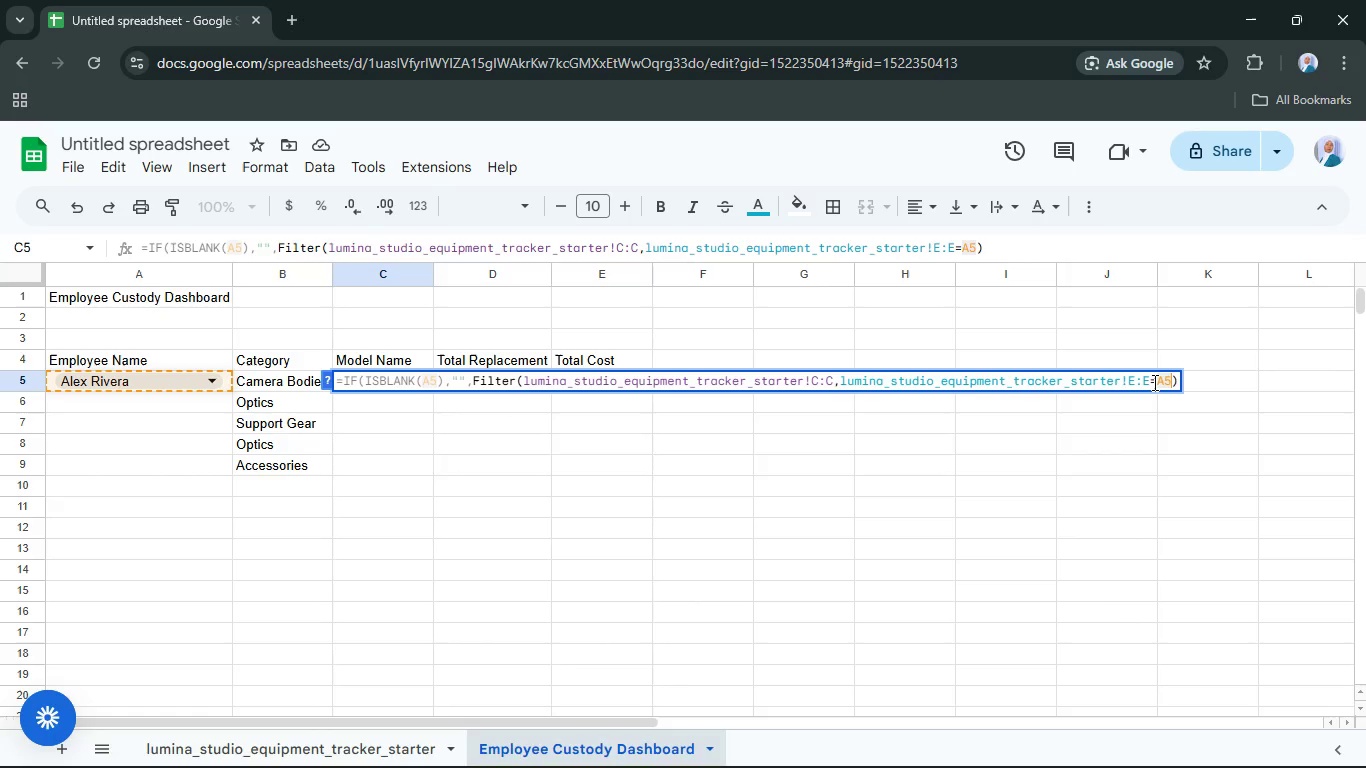 
key(Enter)
 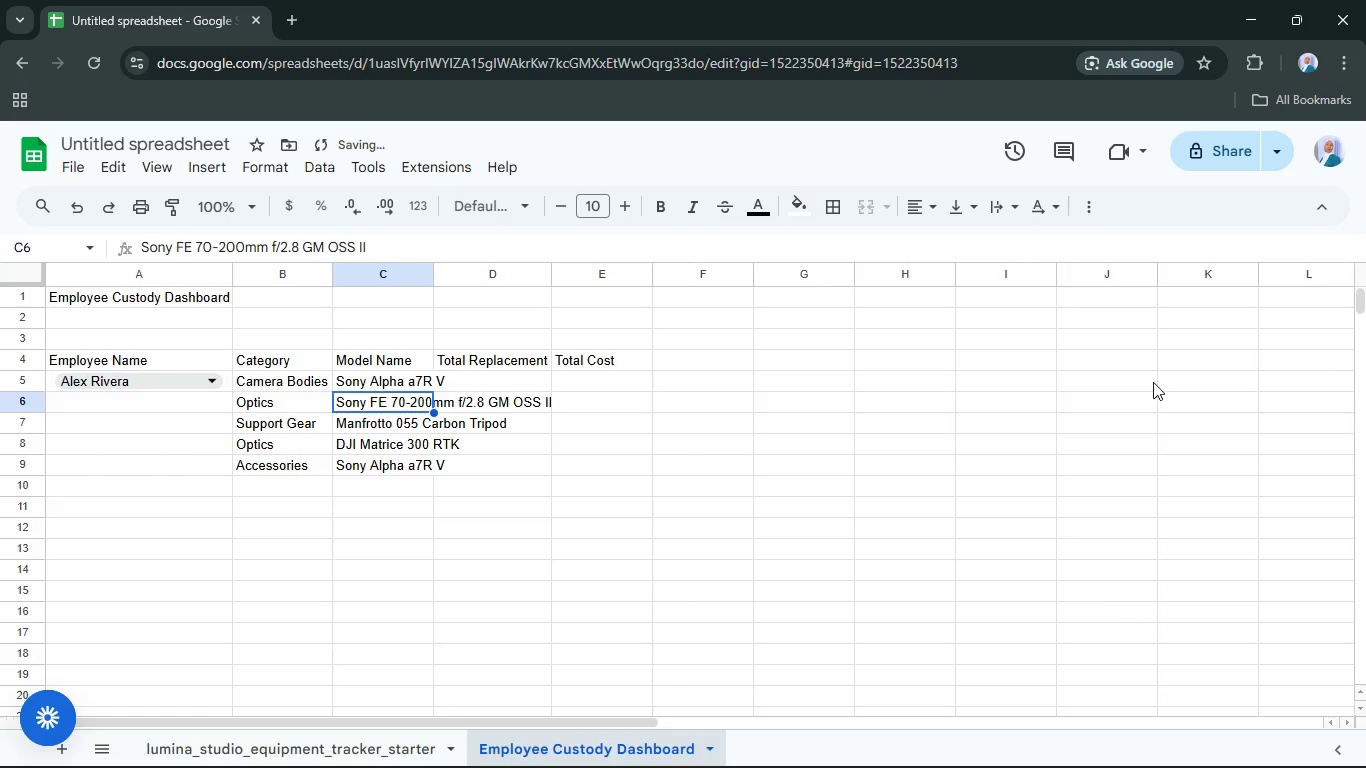 
key(ArrowUp)
 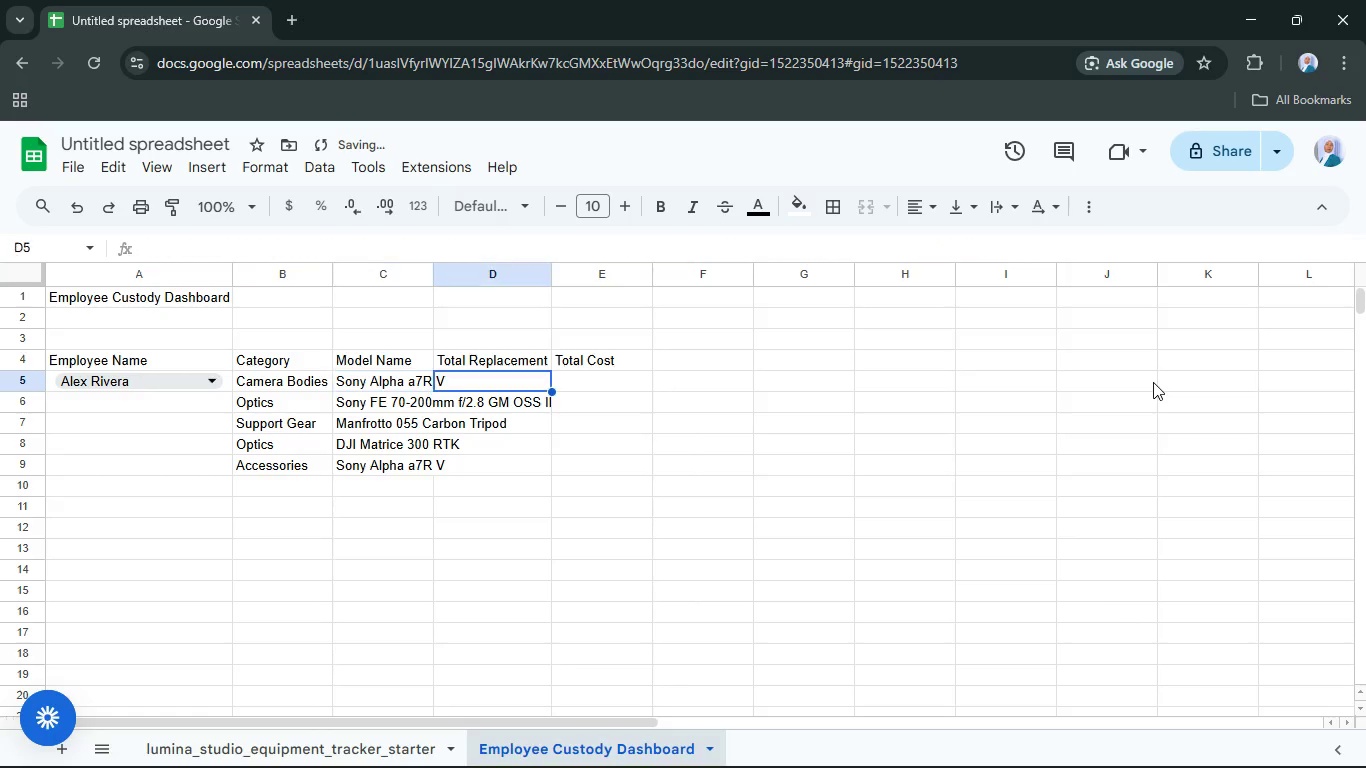 
key(ArrowRight)
 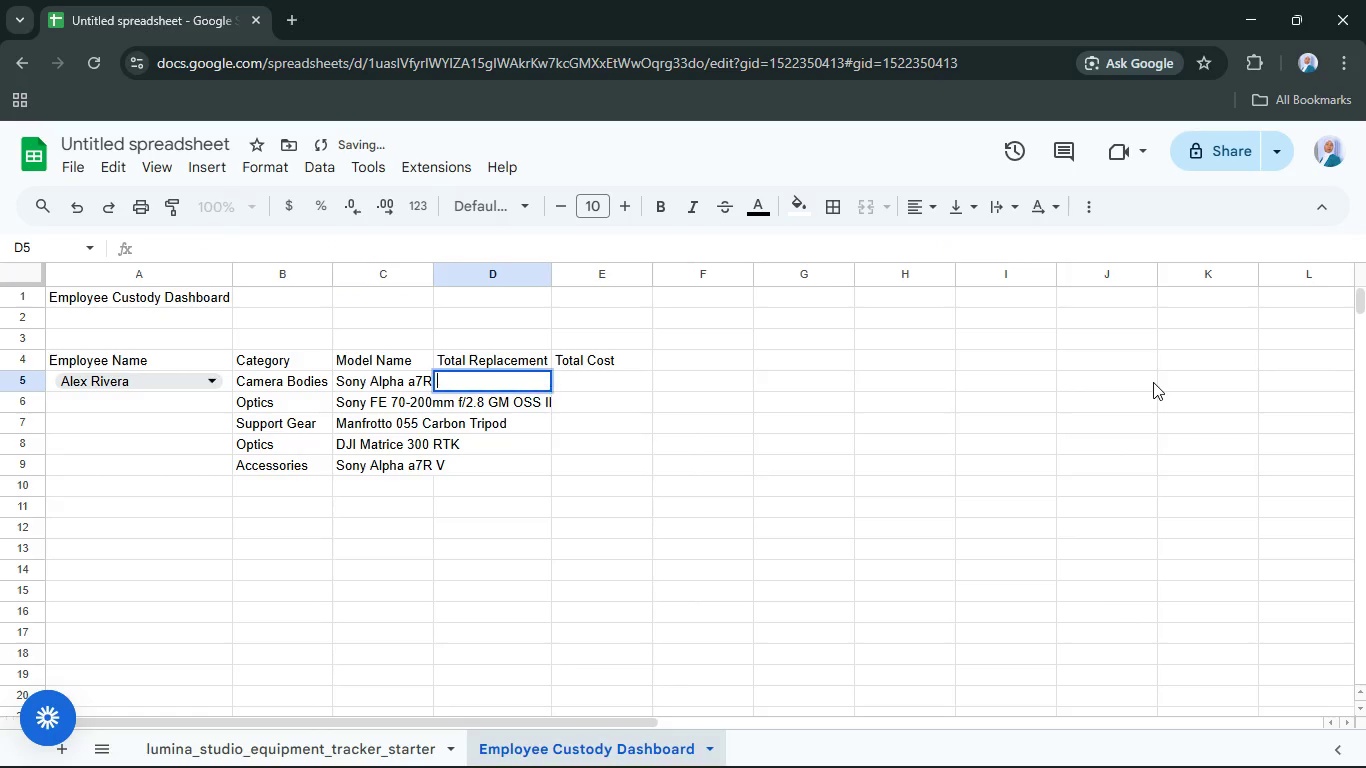 
key(Enter)
 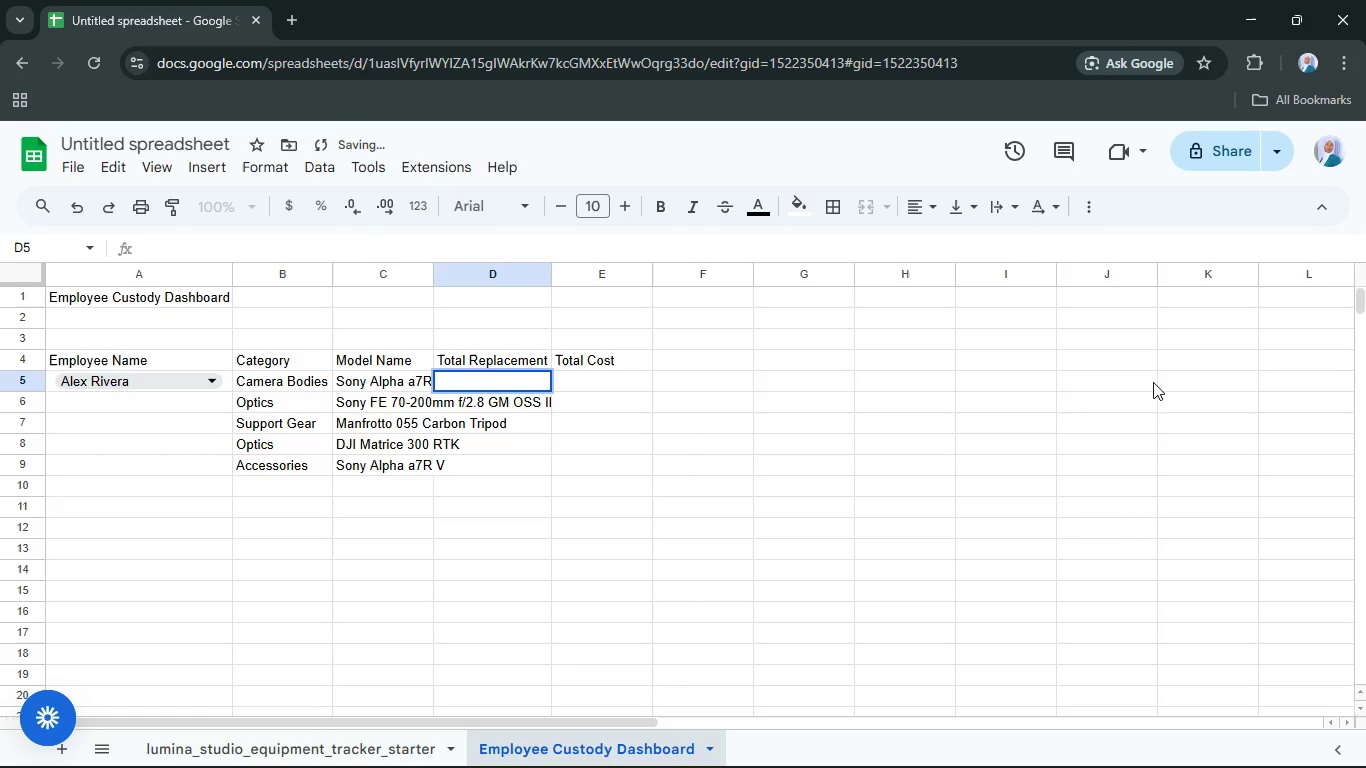 
key(Enter)
 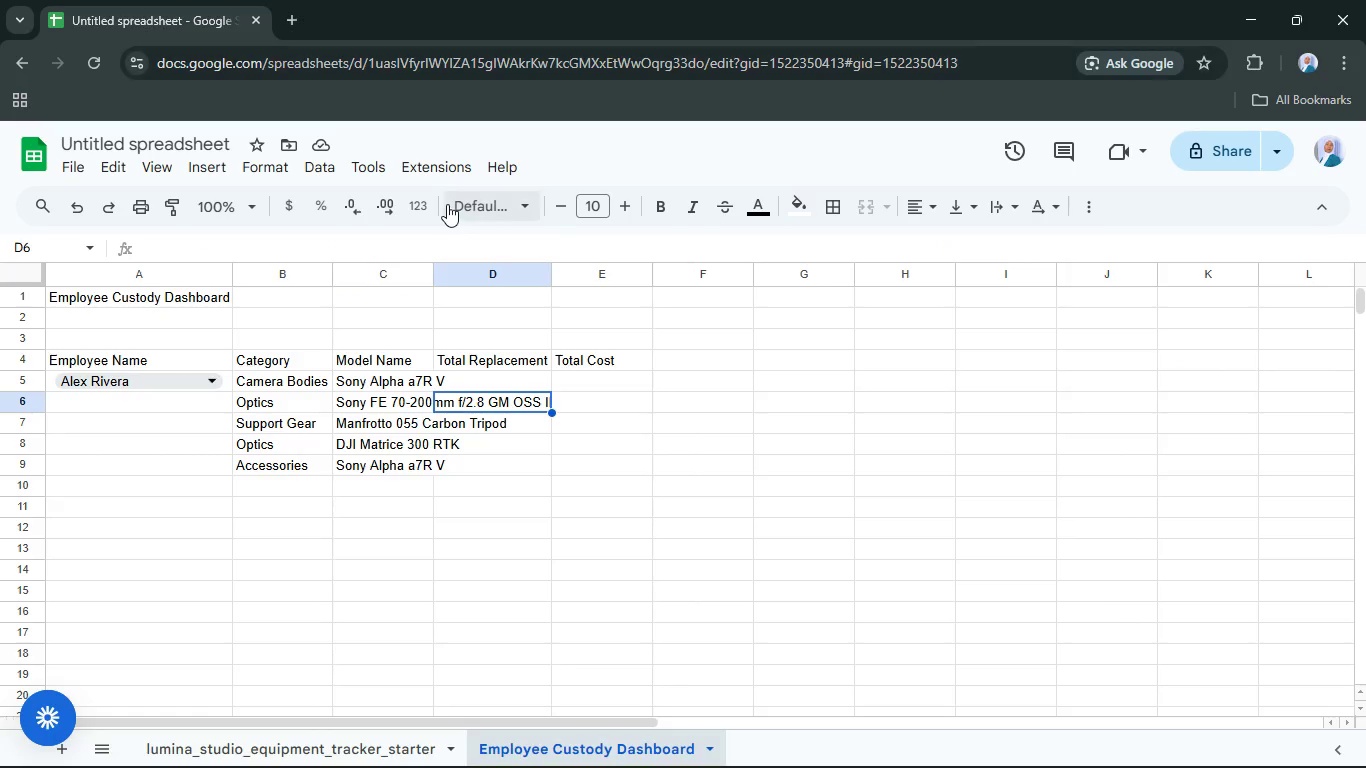 
wait(5.03)
 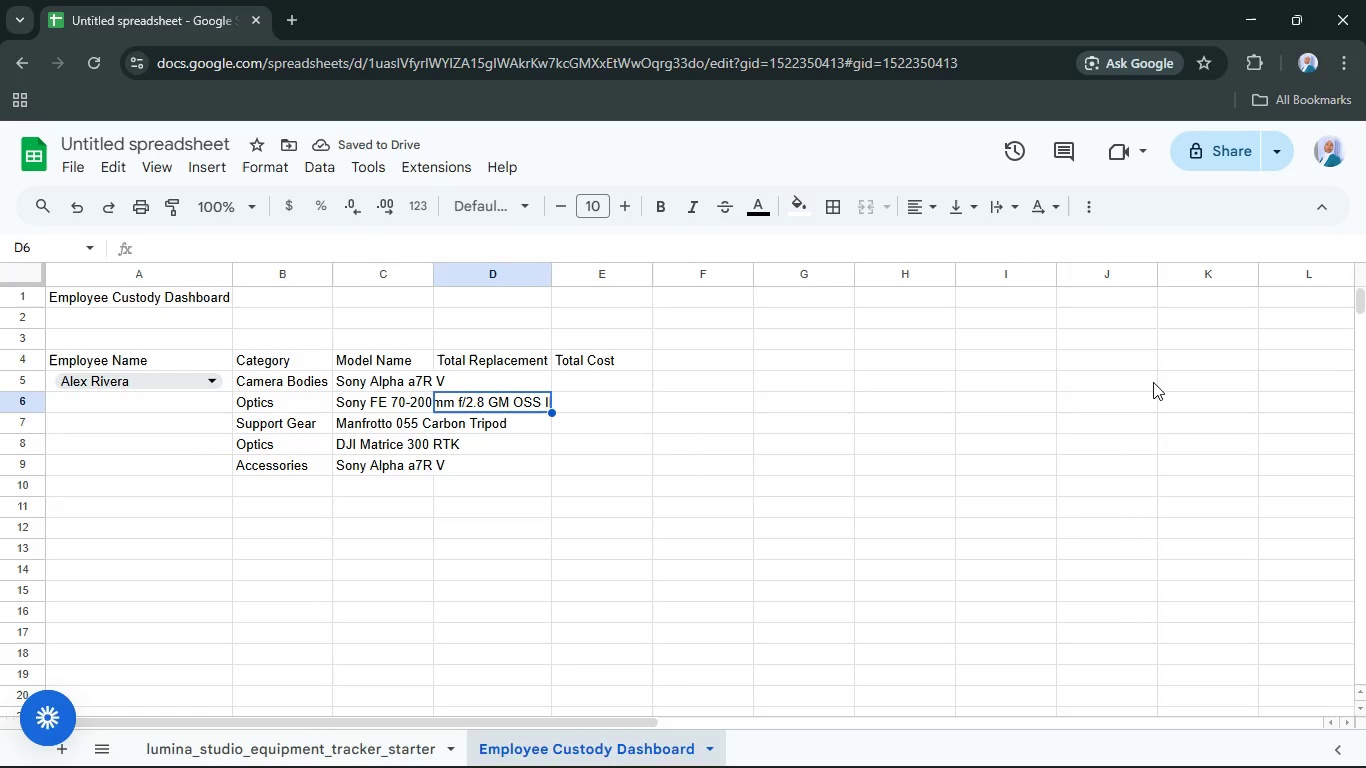 
left_click([436, 271])
 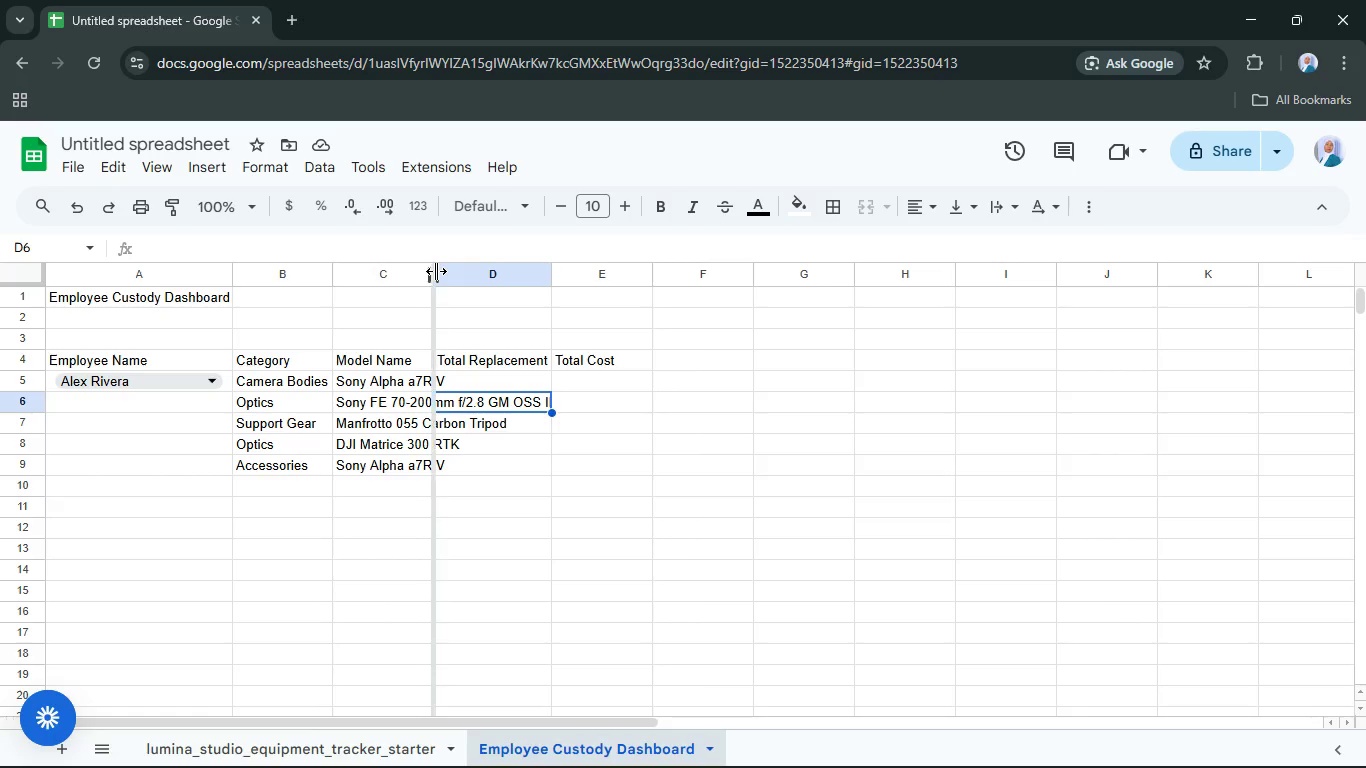 
double_click([436, 271])
 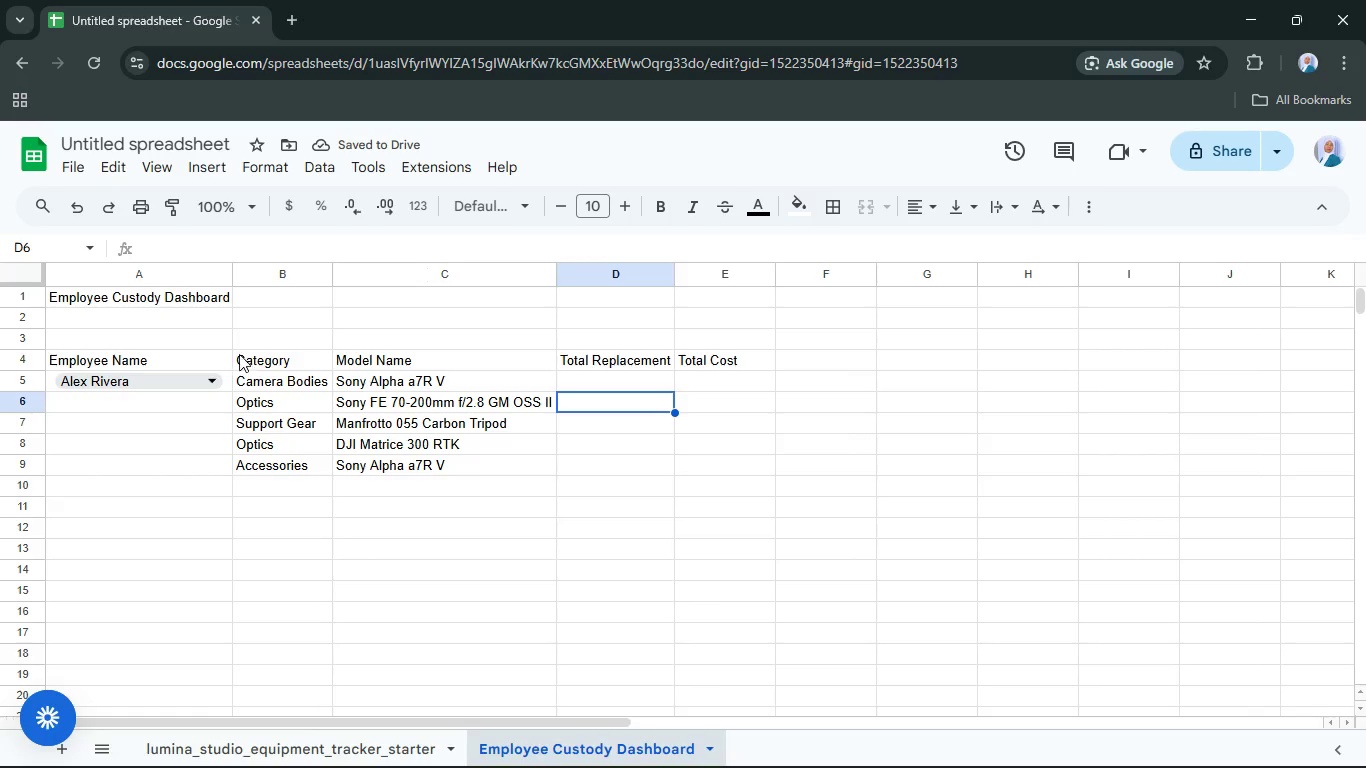 
left_click([313, 386])
 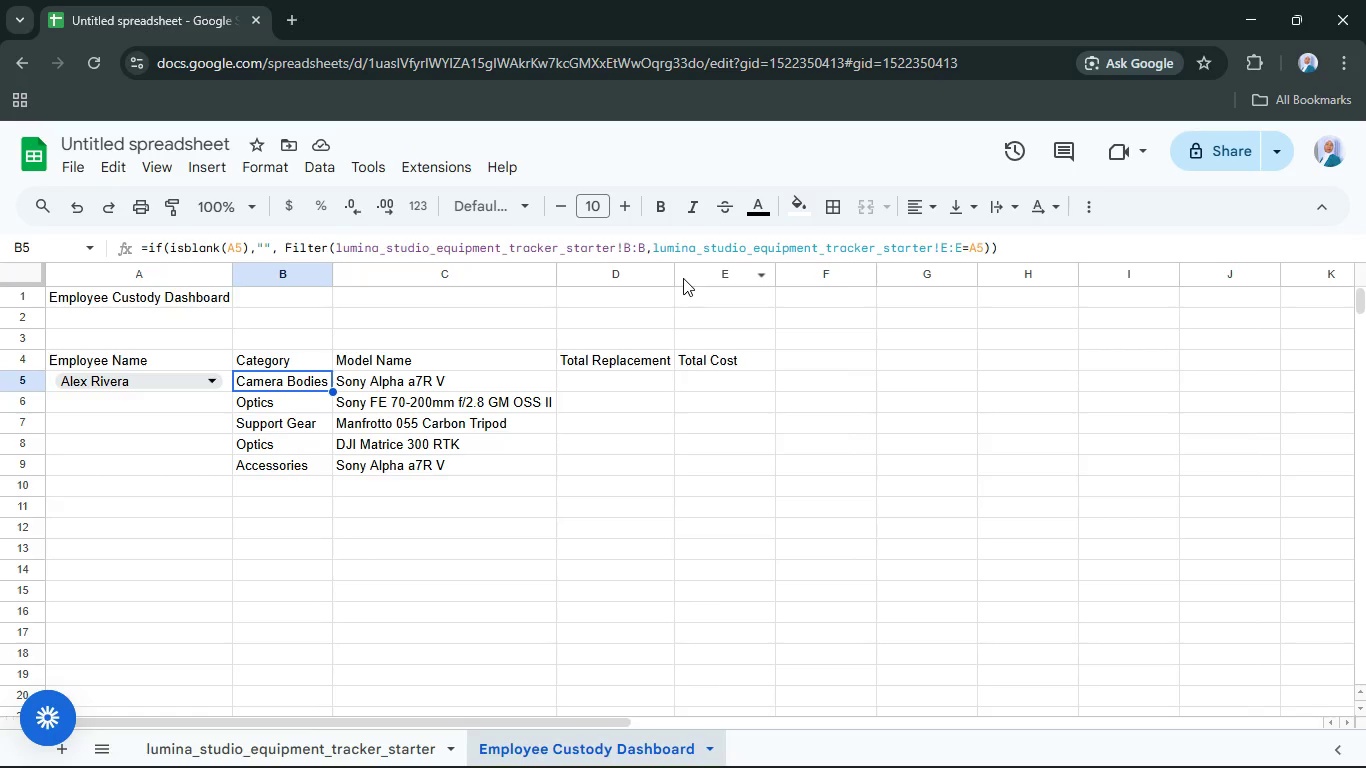 
double_click([677, 276])
 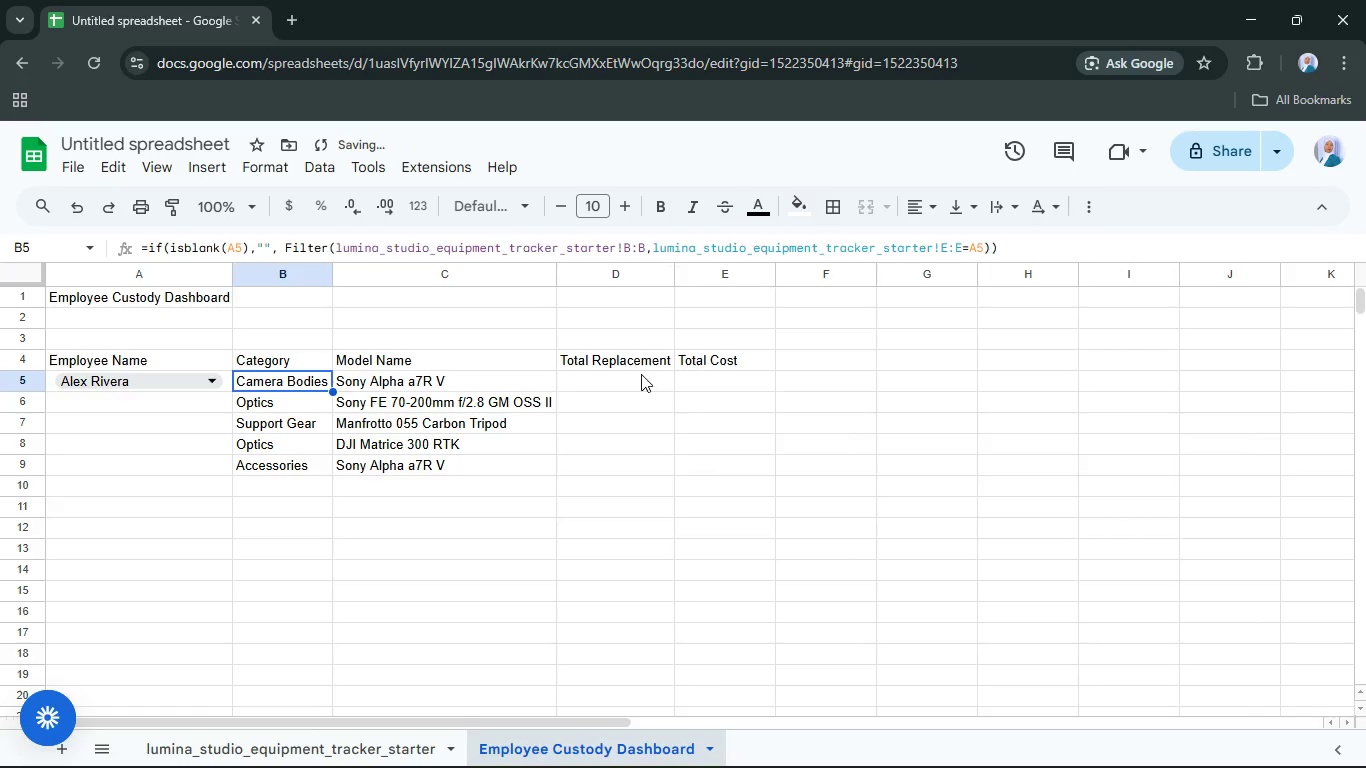 
left_click([641, 374])
 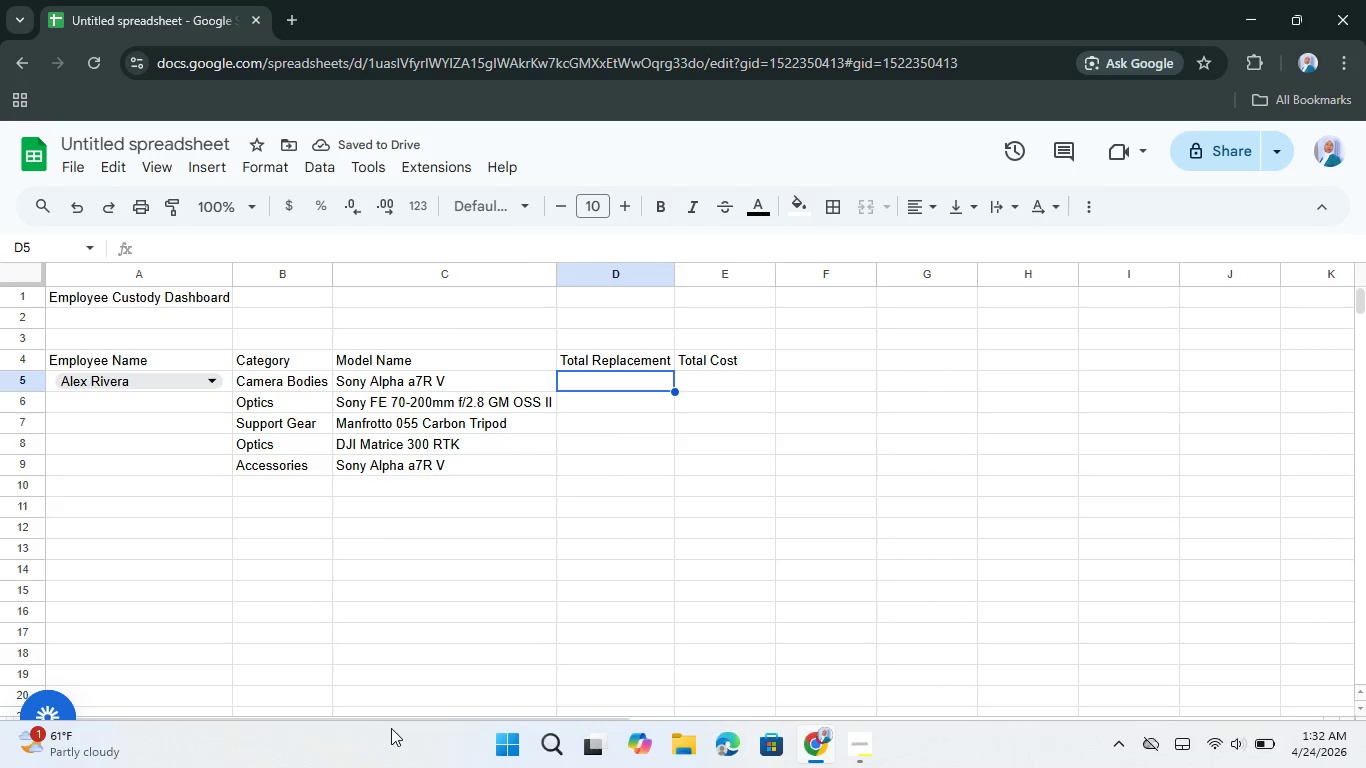 
left_click([376, 733])
 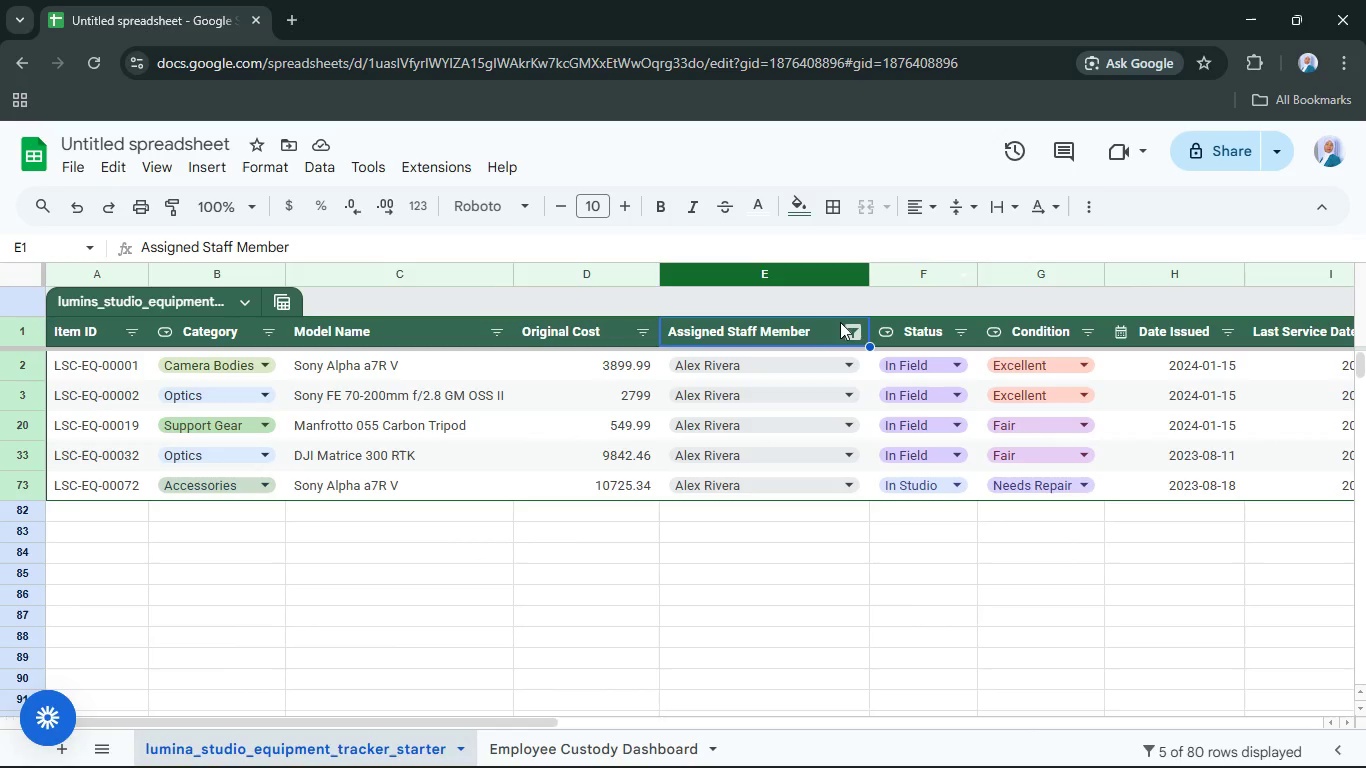 
left_click([856, 333])
 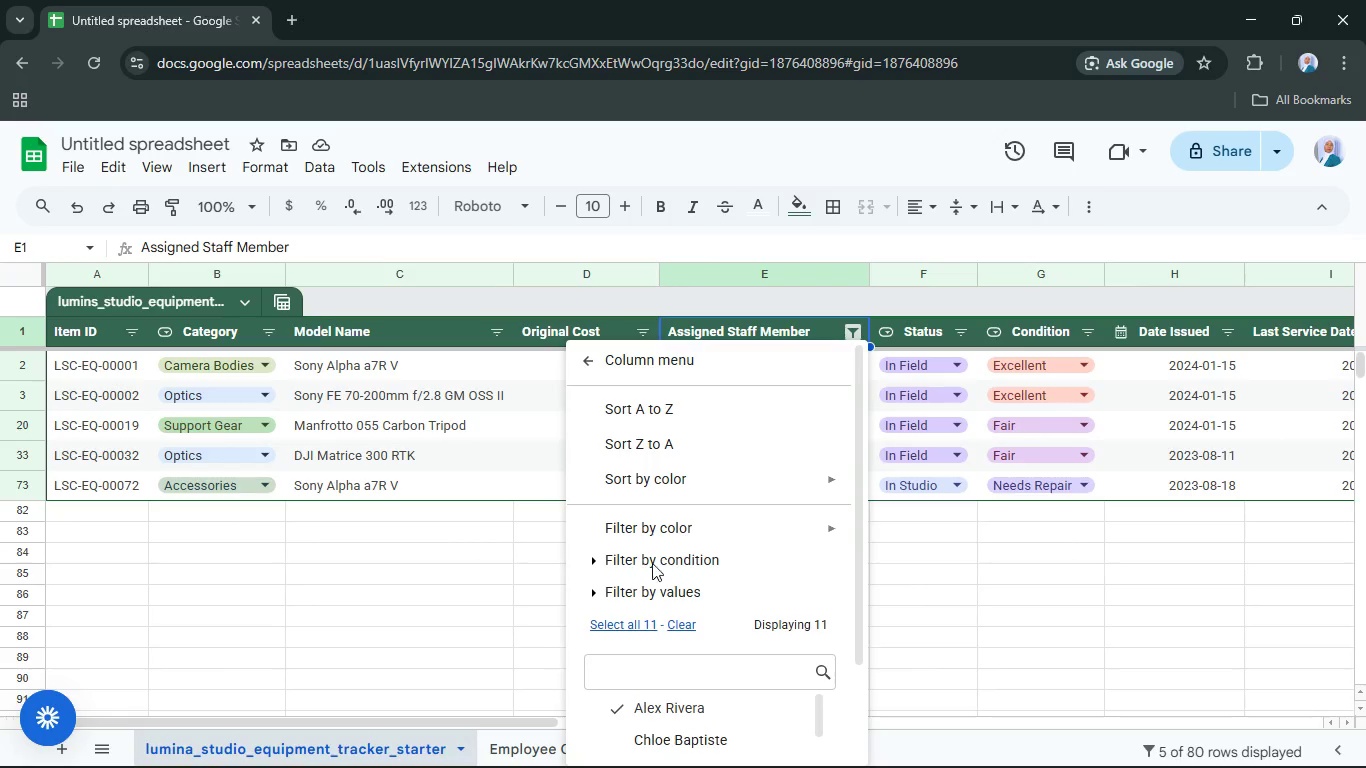 
scroll: coordinate [678, 557], scroll_direction: down, amount: 3.0
 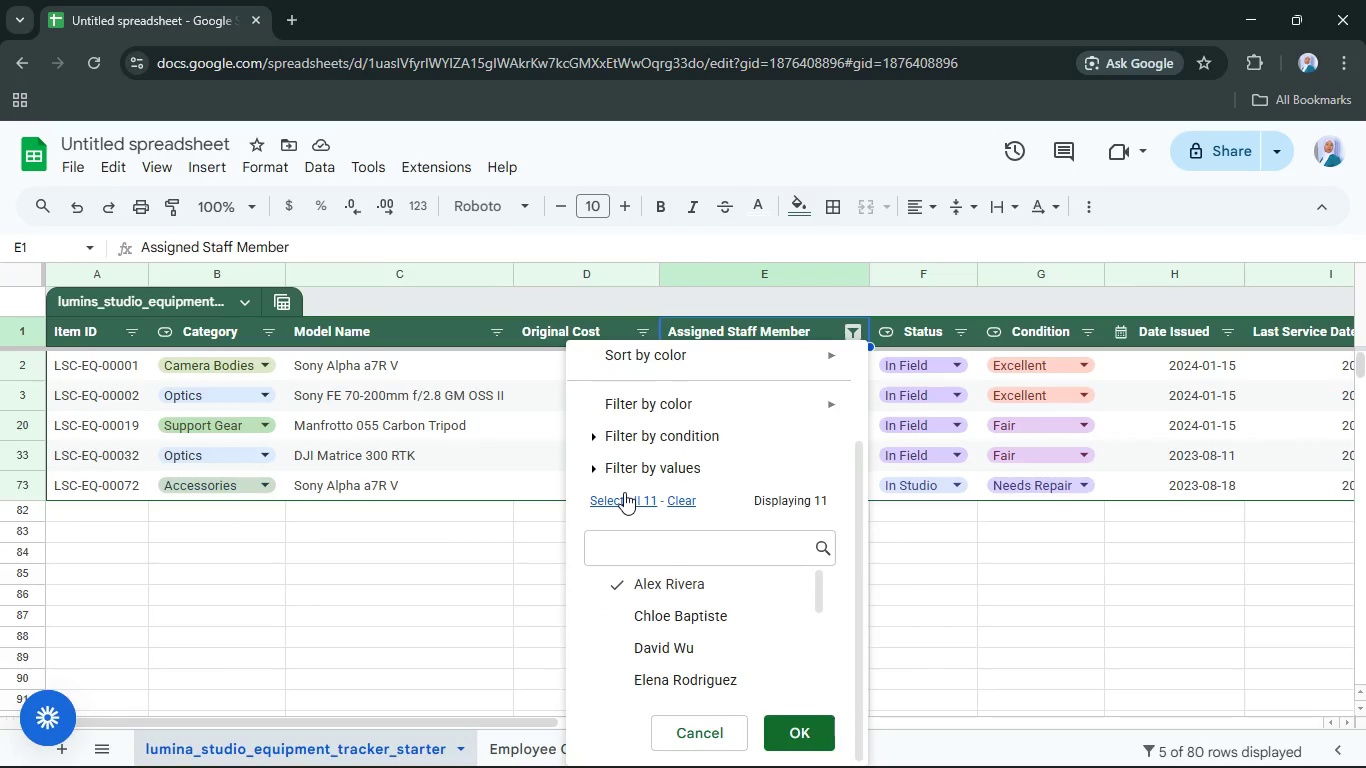 
left_click([624, 492])
 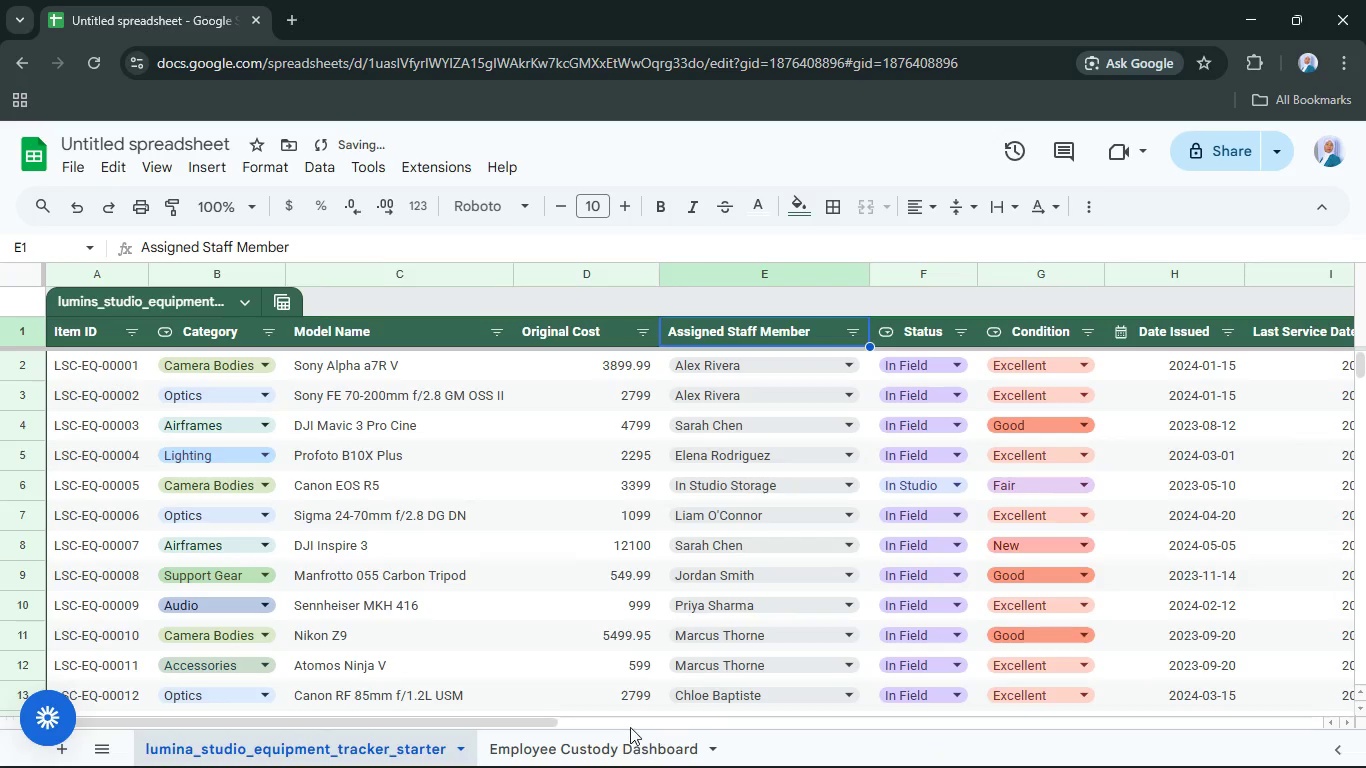 
left_click([592, 740])
 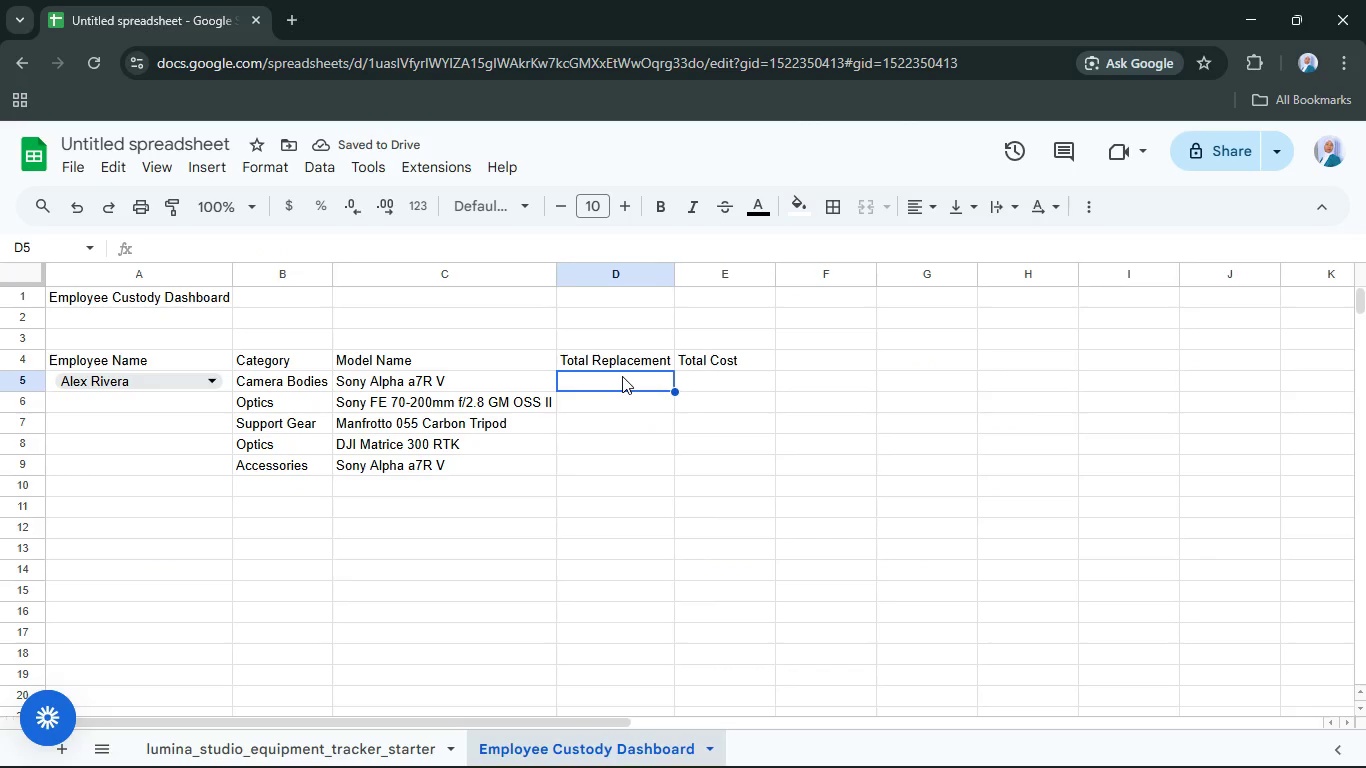 
wait(5.16)
 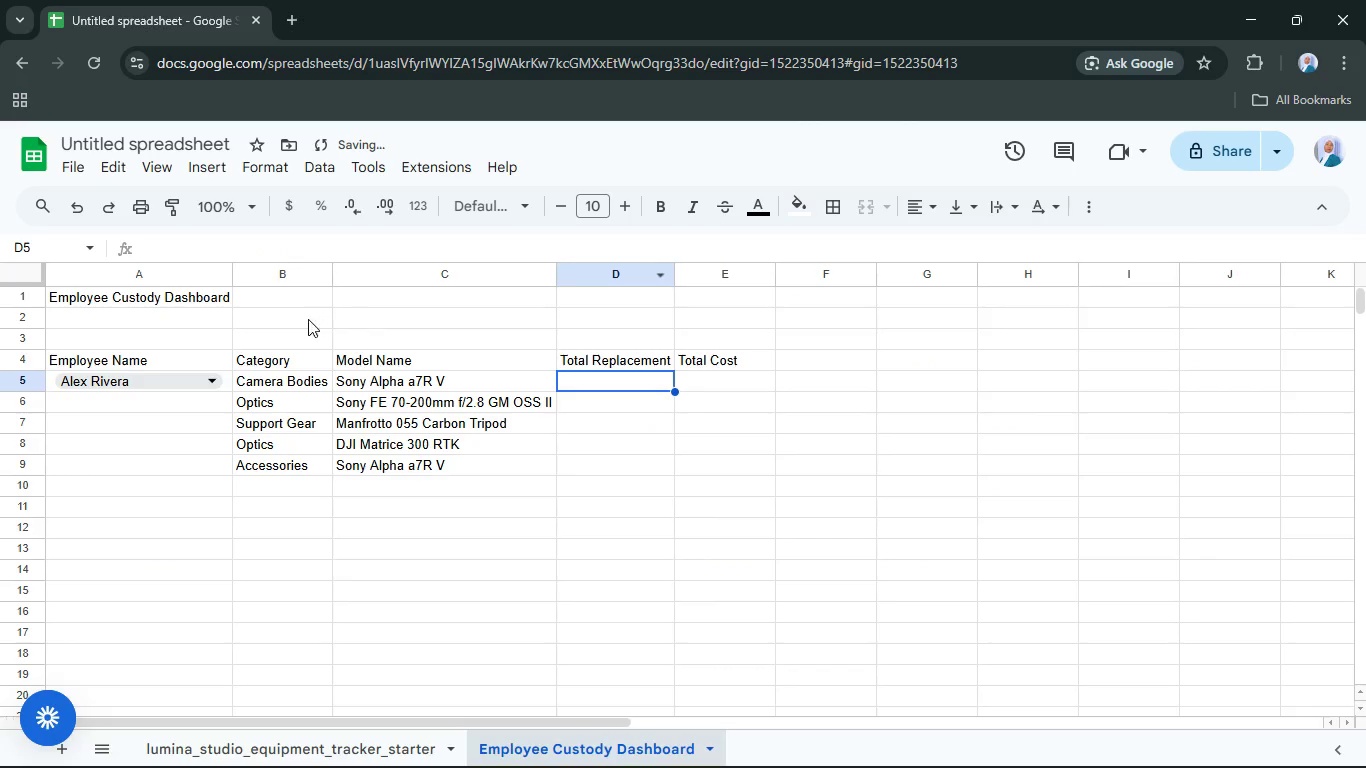 
left_click([622, 376])
 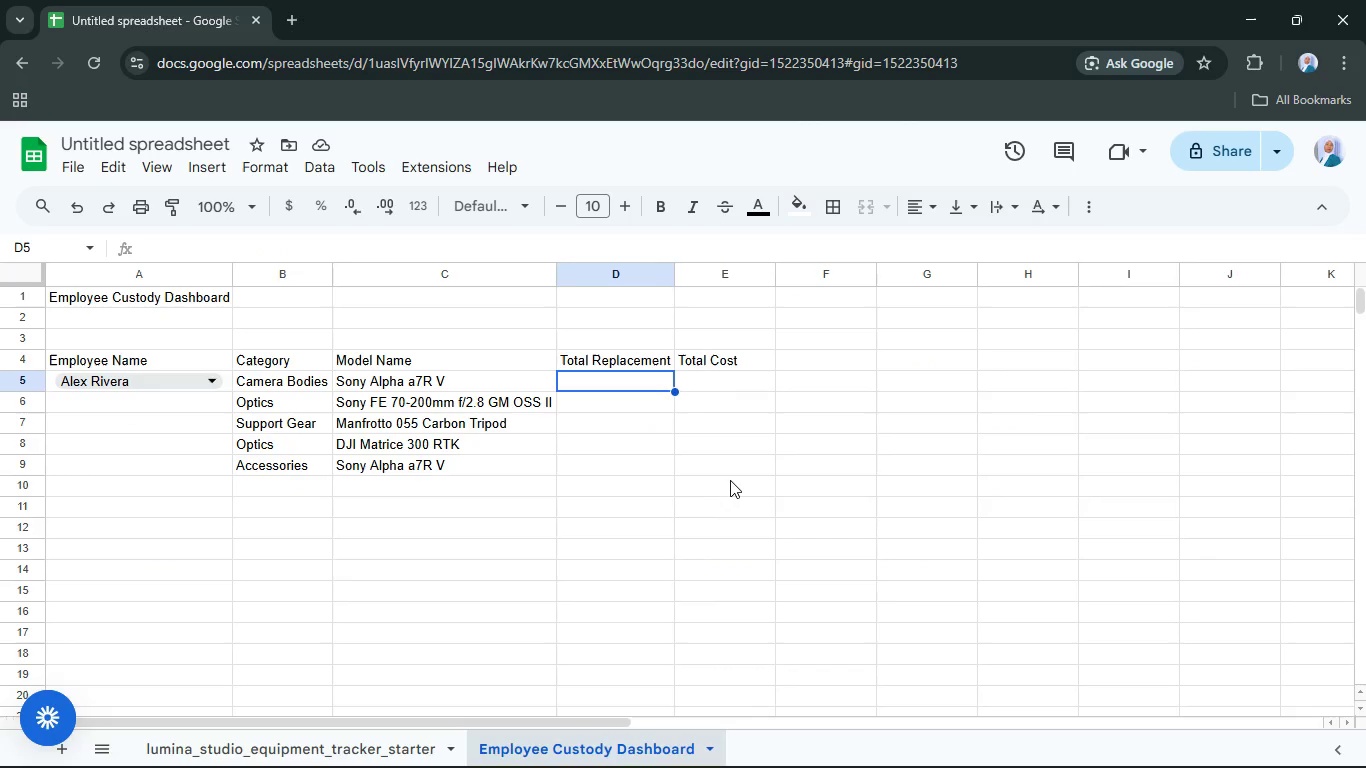 
wait(6.38)
 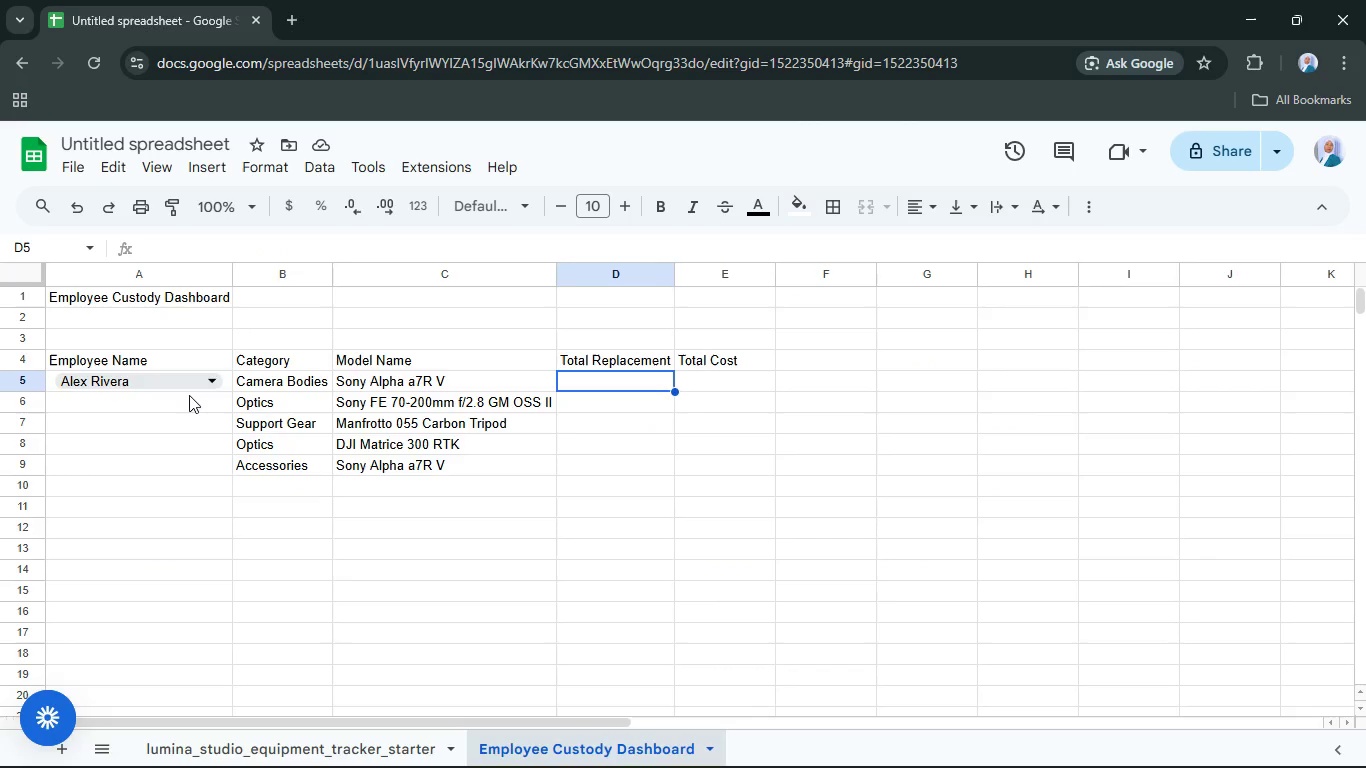 
left_click([646, 384])
 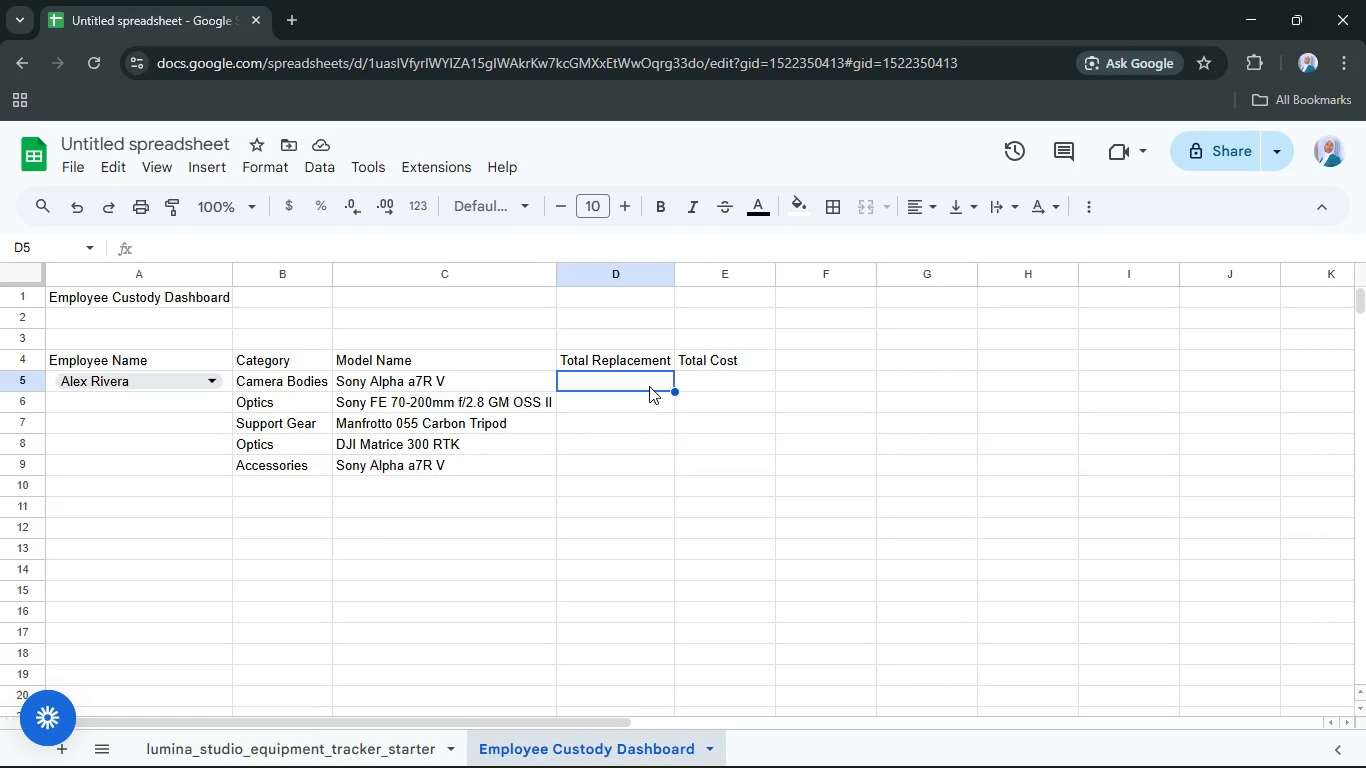 
wait(6.36)
 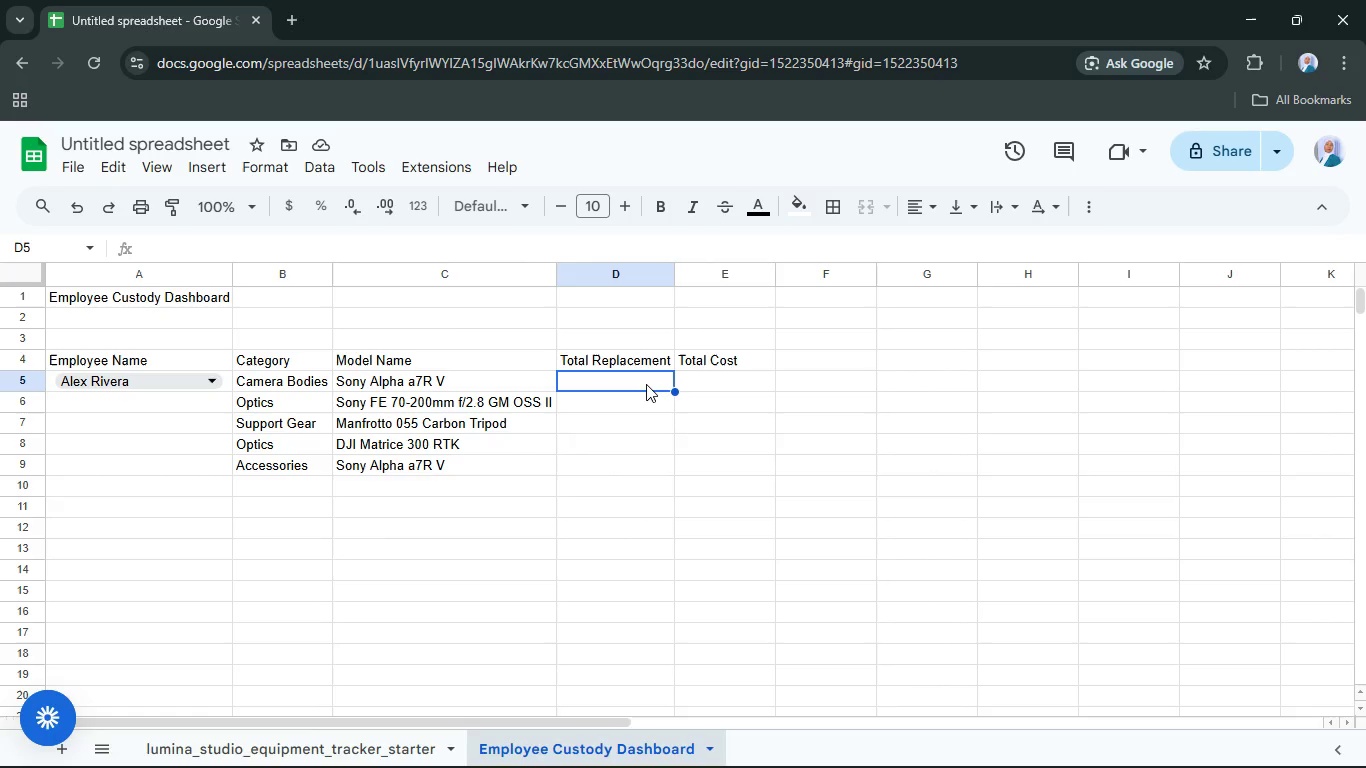 
left_click([864, 730])